 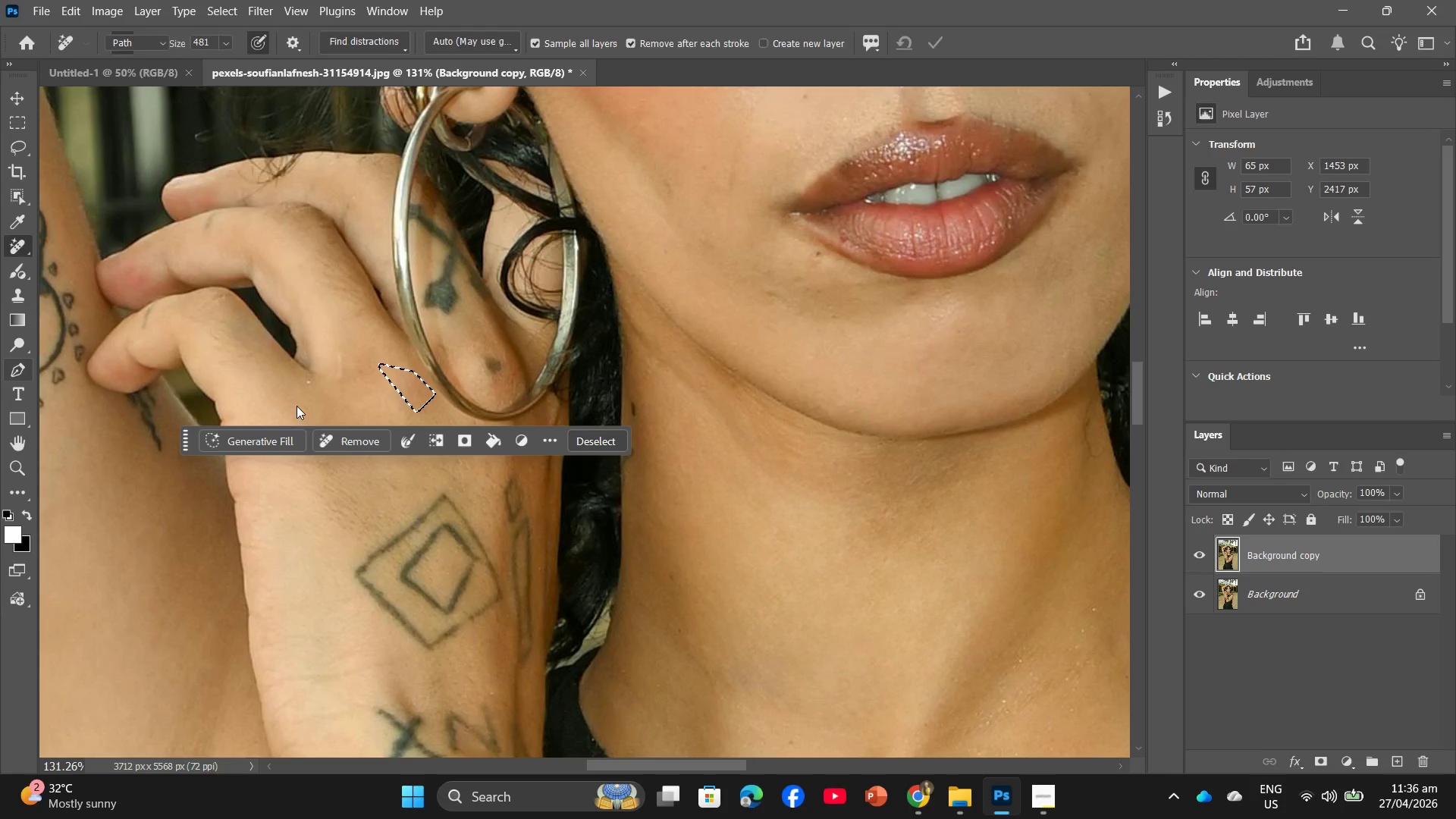 
left_click([489, 342])
 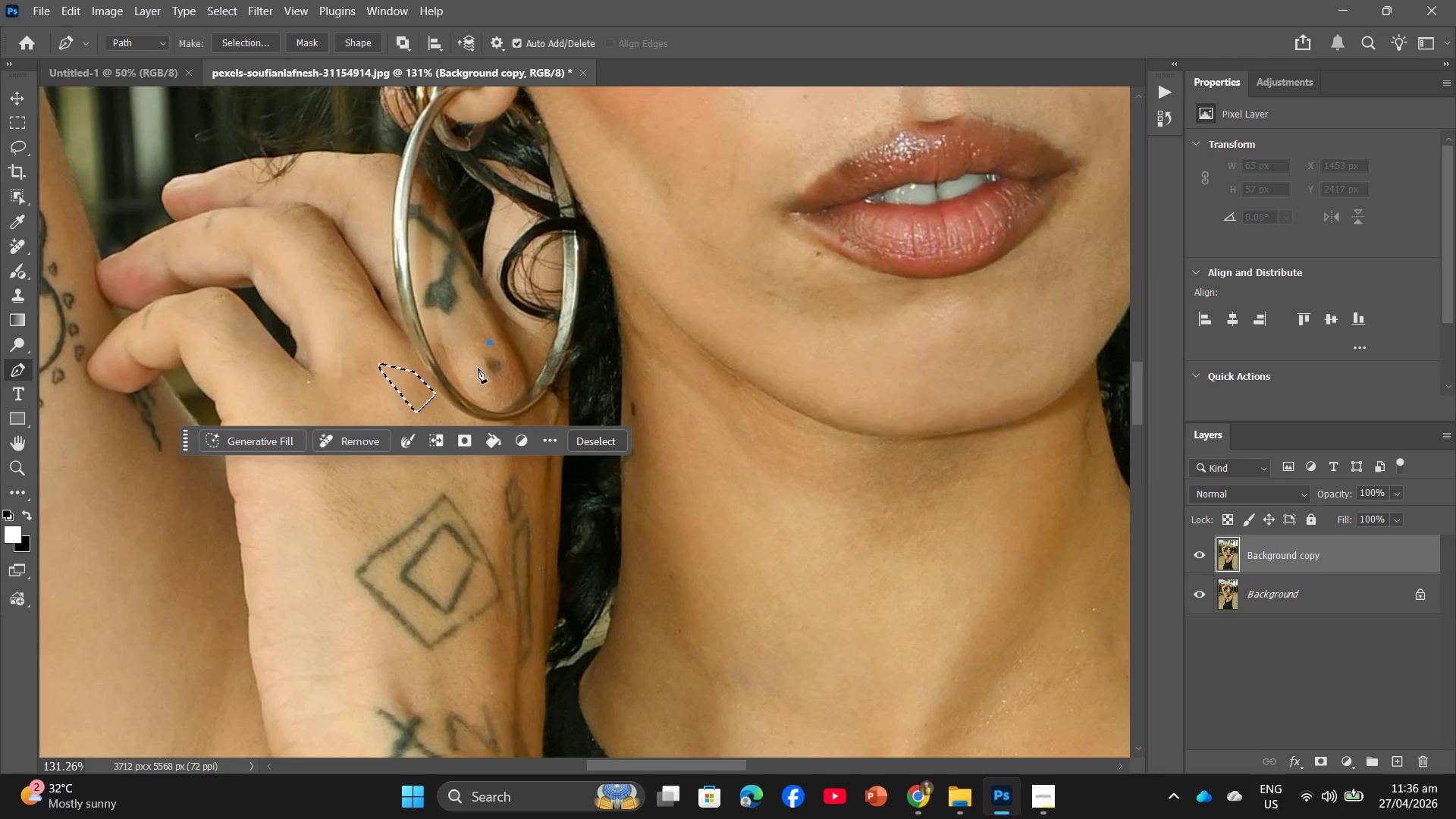 
left_click([473, 367])
 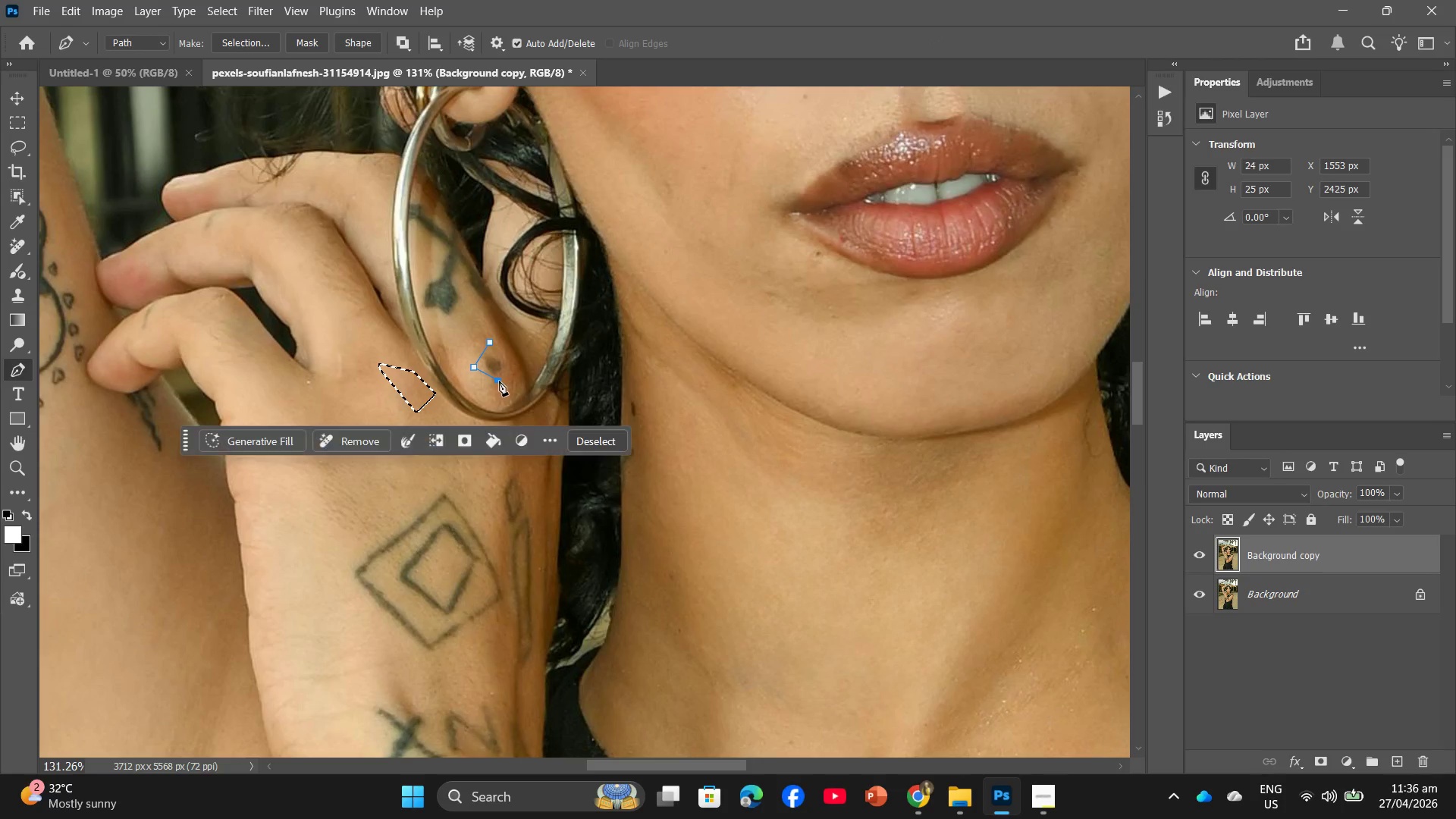 
double_click([515, 378])
 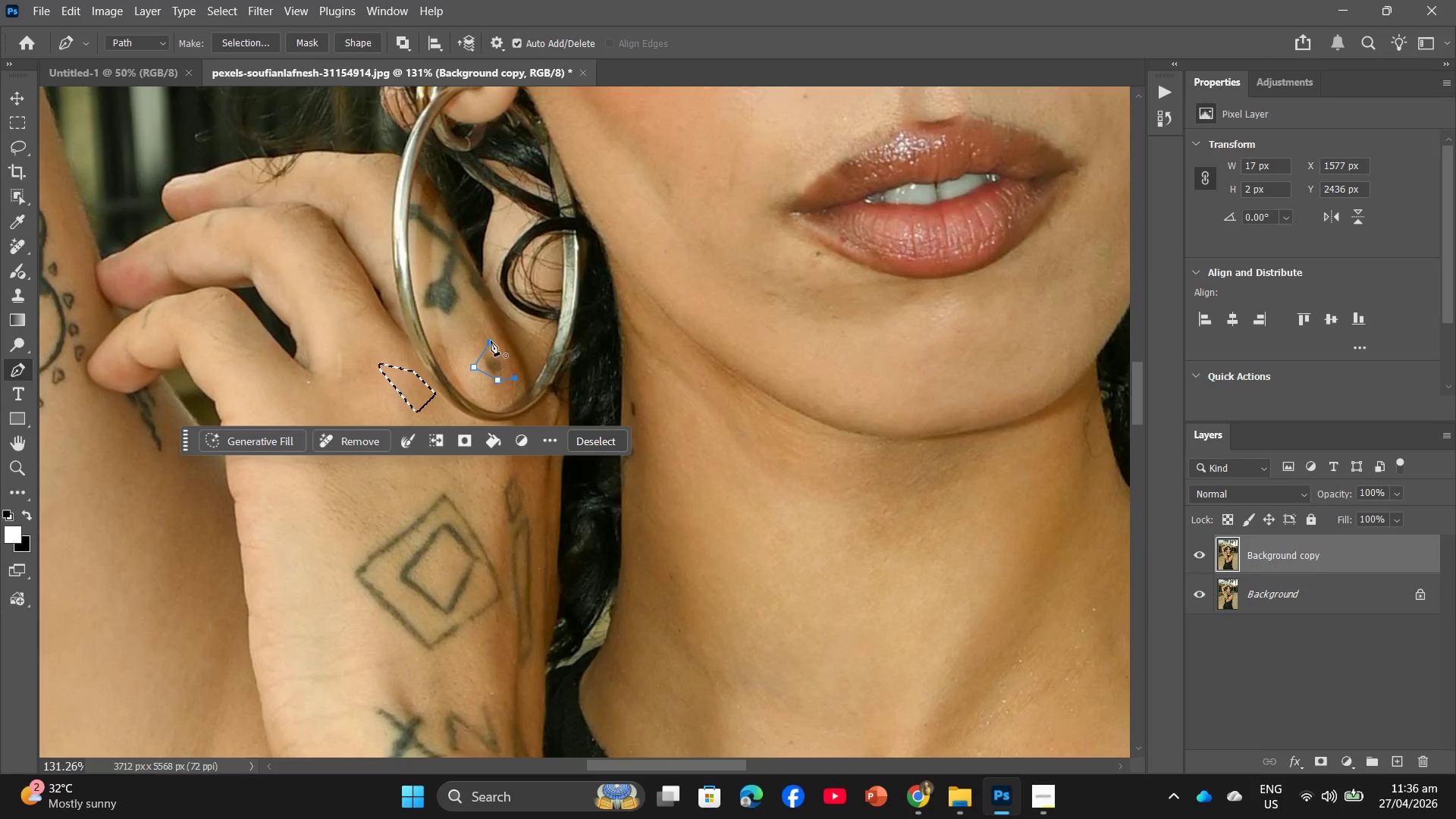 
triple_click([491, 340])
 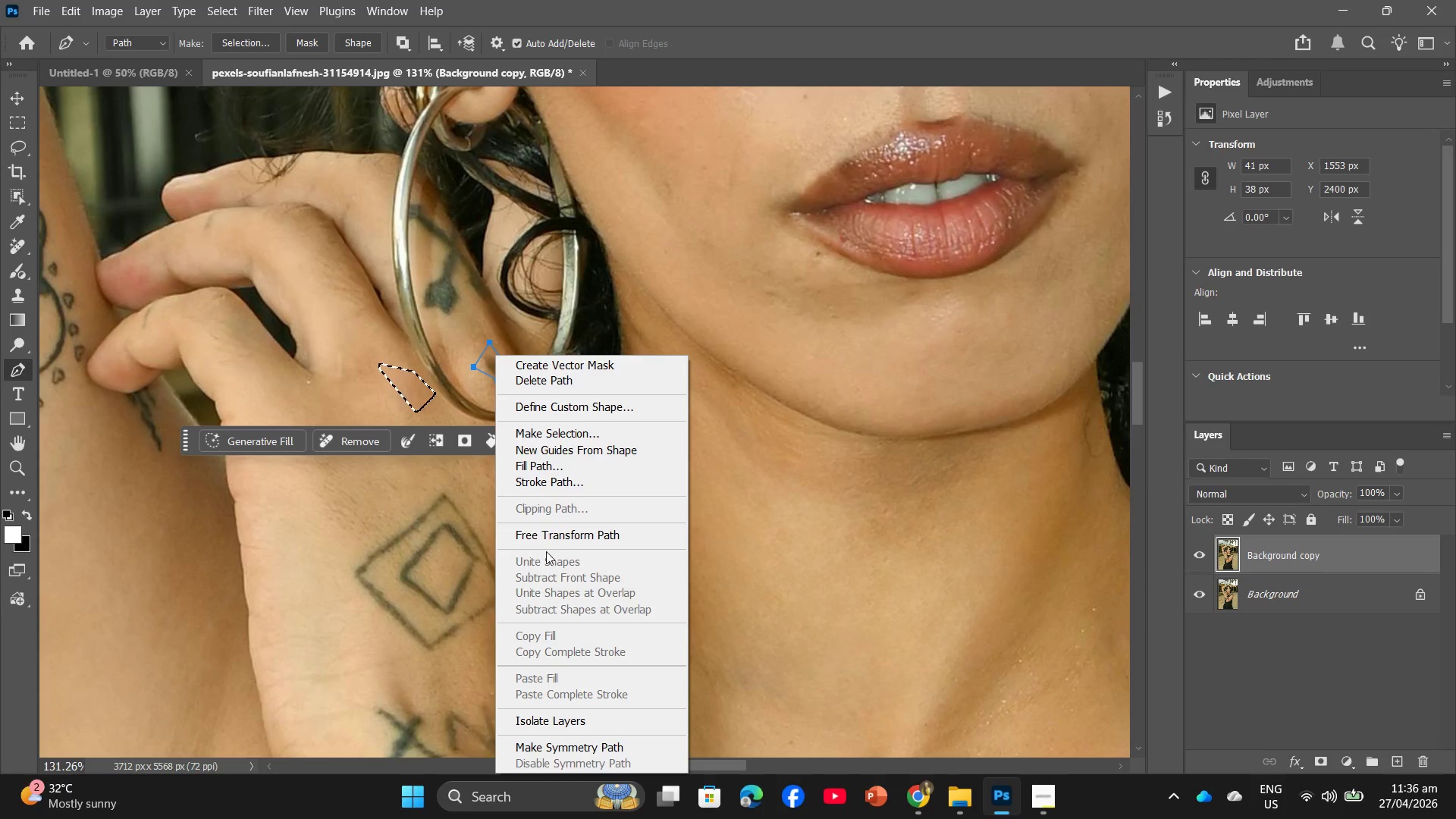 
left_click([548, 437])
 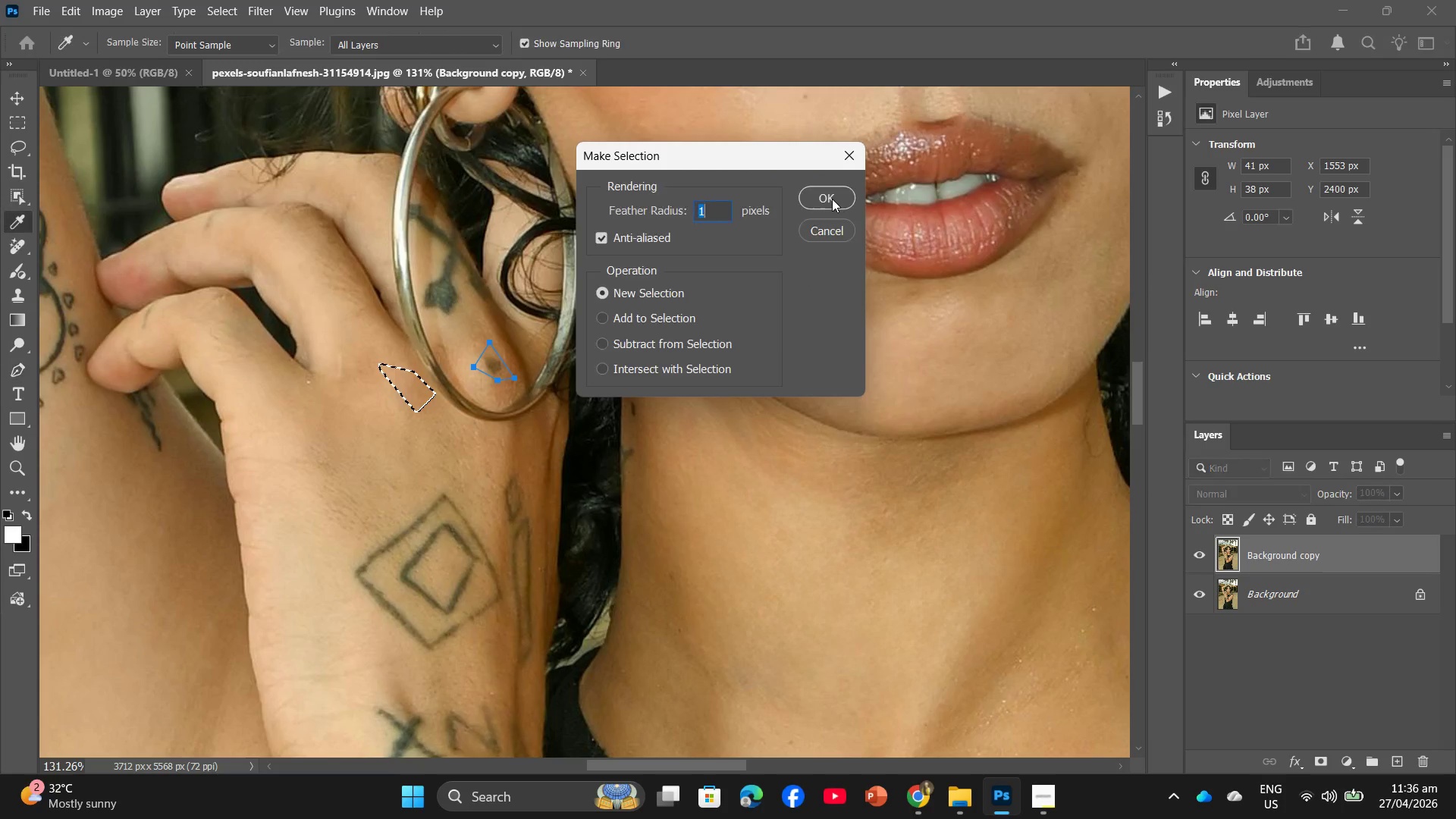 
left_click([832, 199])
 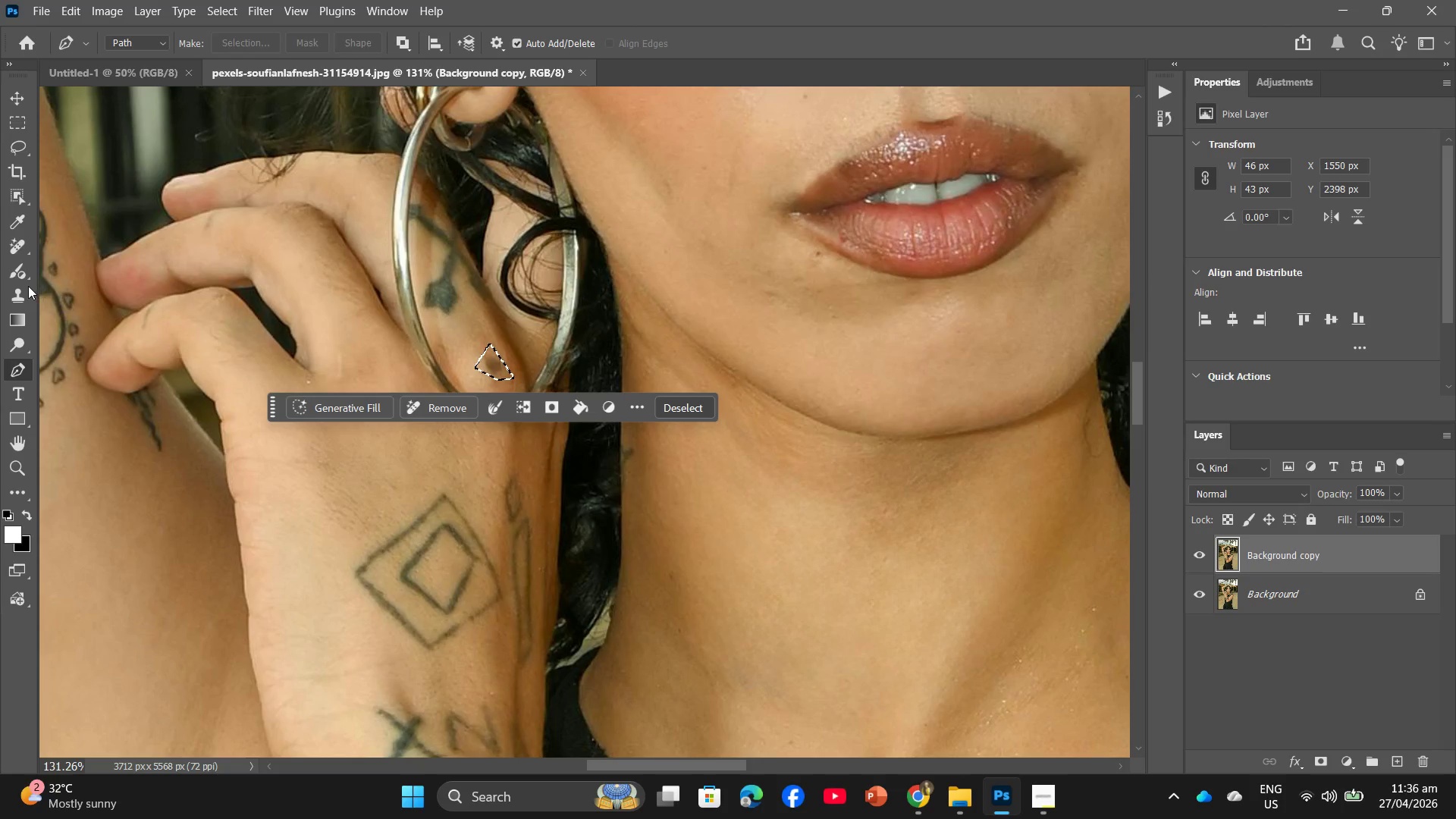 
left_click([8, 255])
 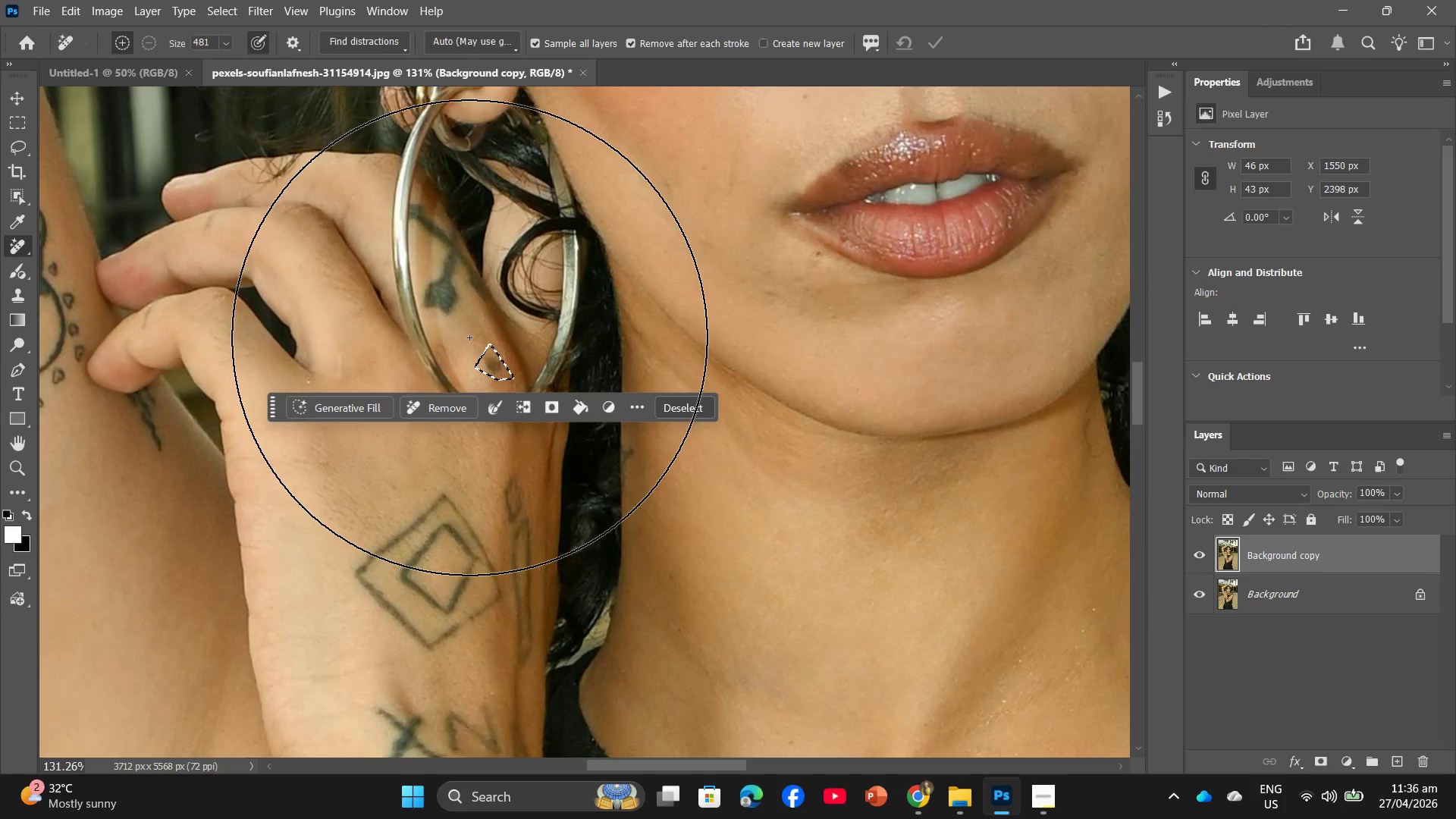 
left_click_drag(start_coordinate=[457, 349], to_coordinate=[639, 409])
 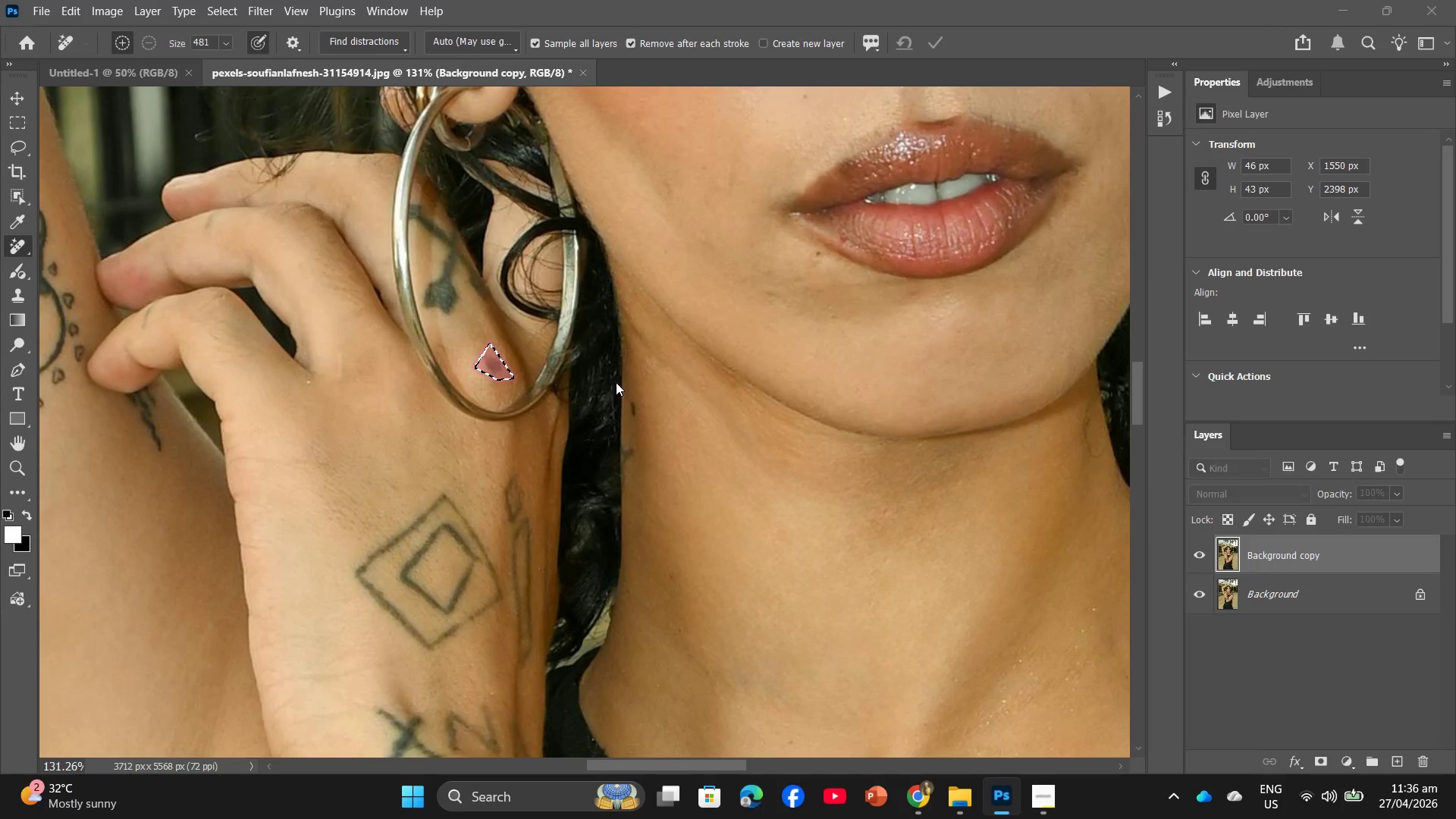 
mouse_move([633, 363])
 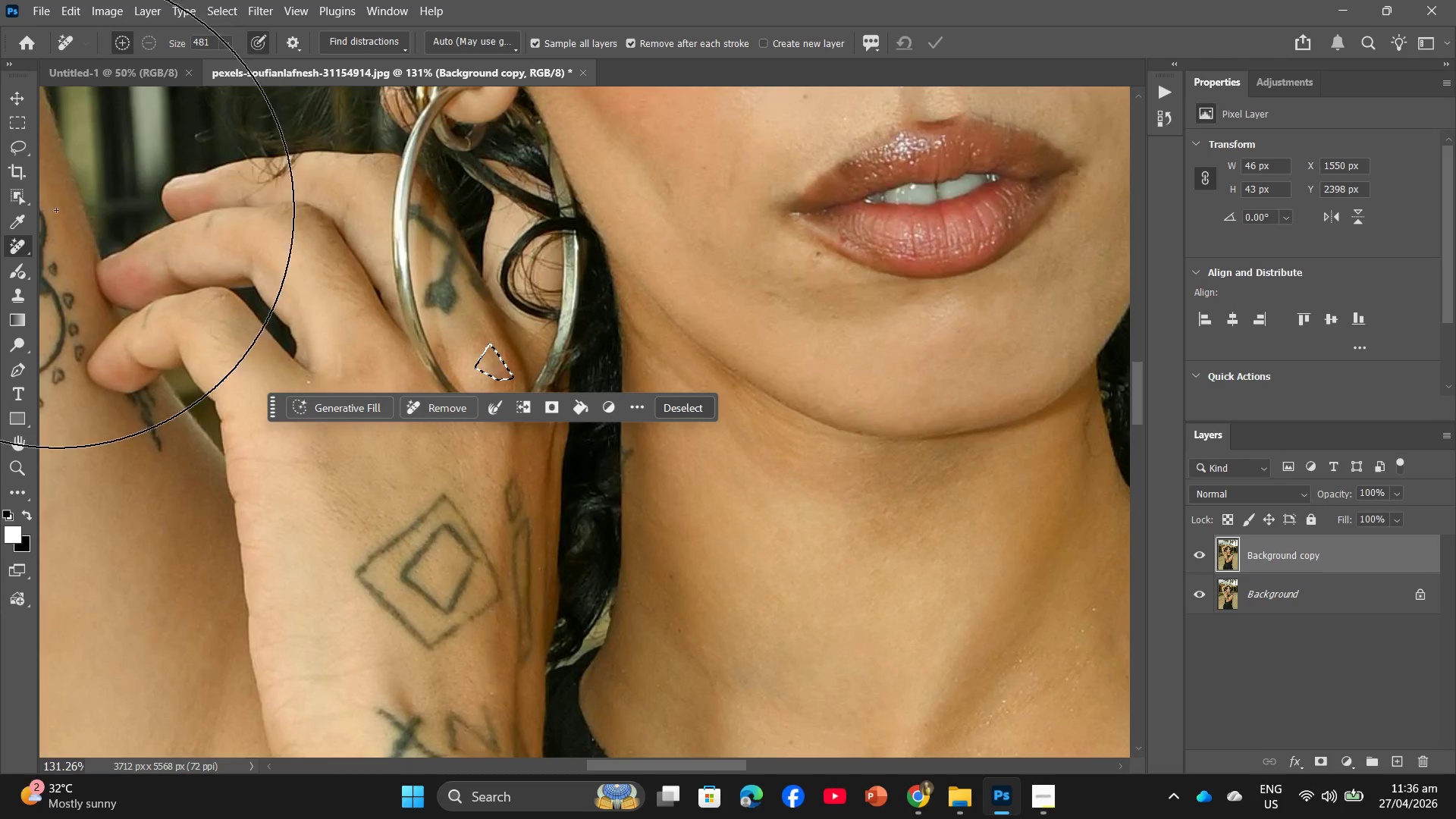 
wait(7.12)
 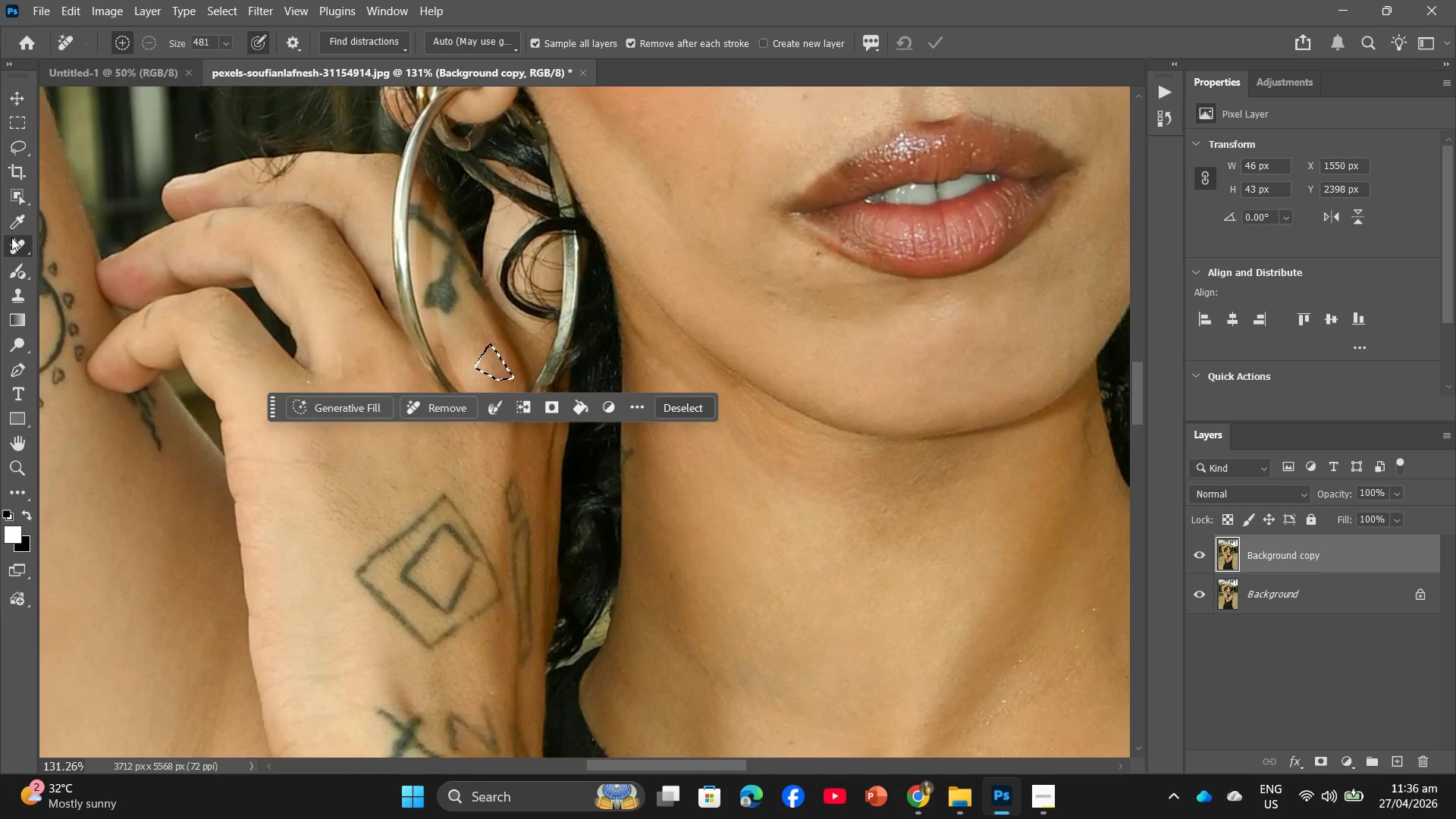 
left_click([12, 378])
 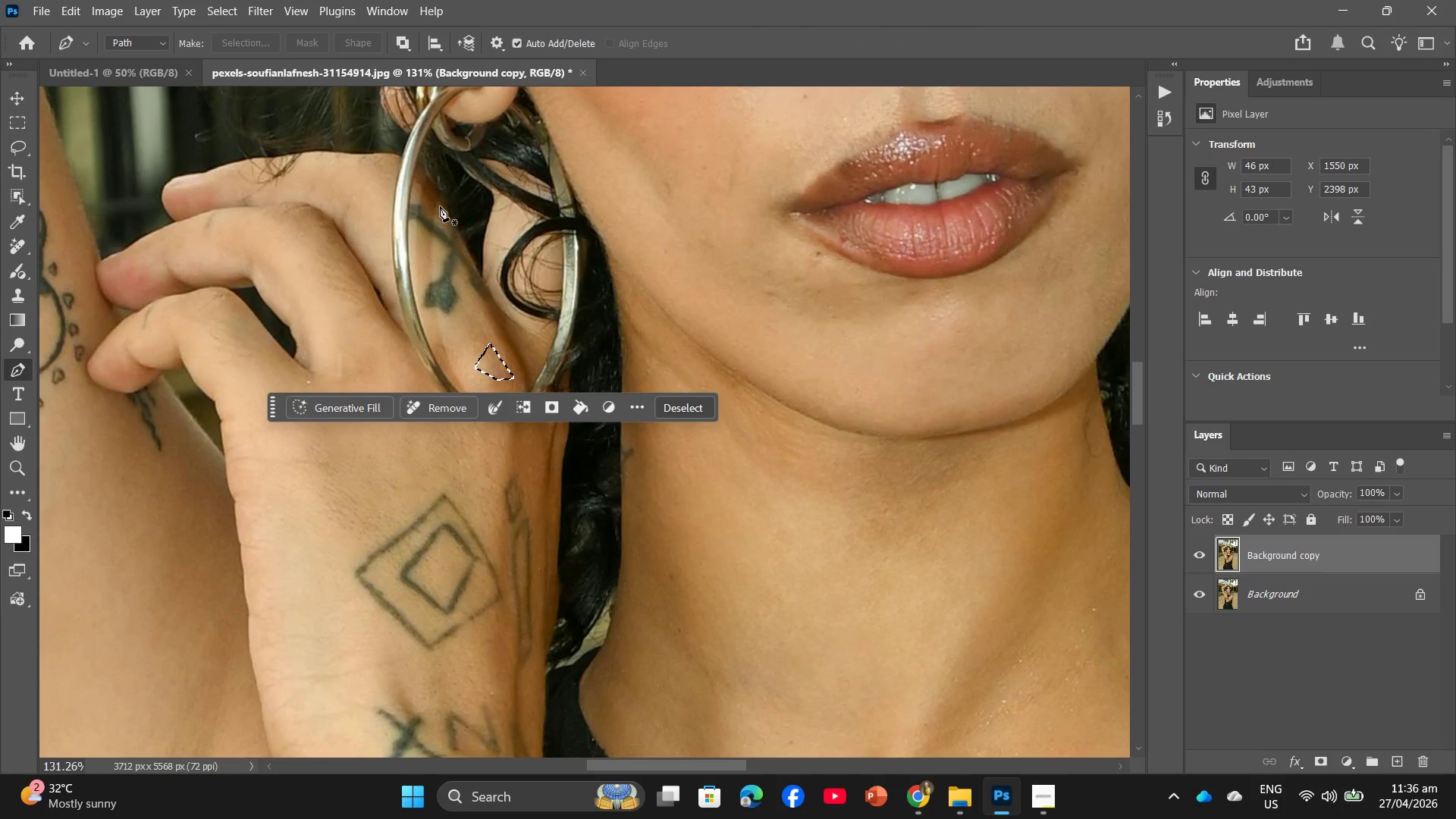 
double_click([446, 231])
 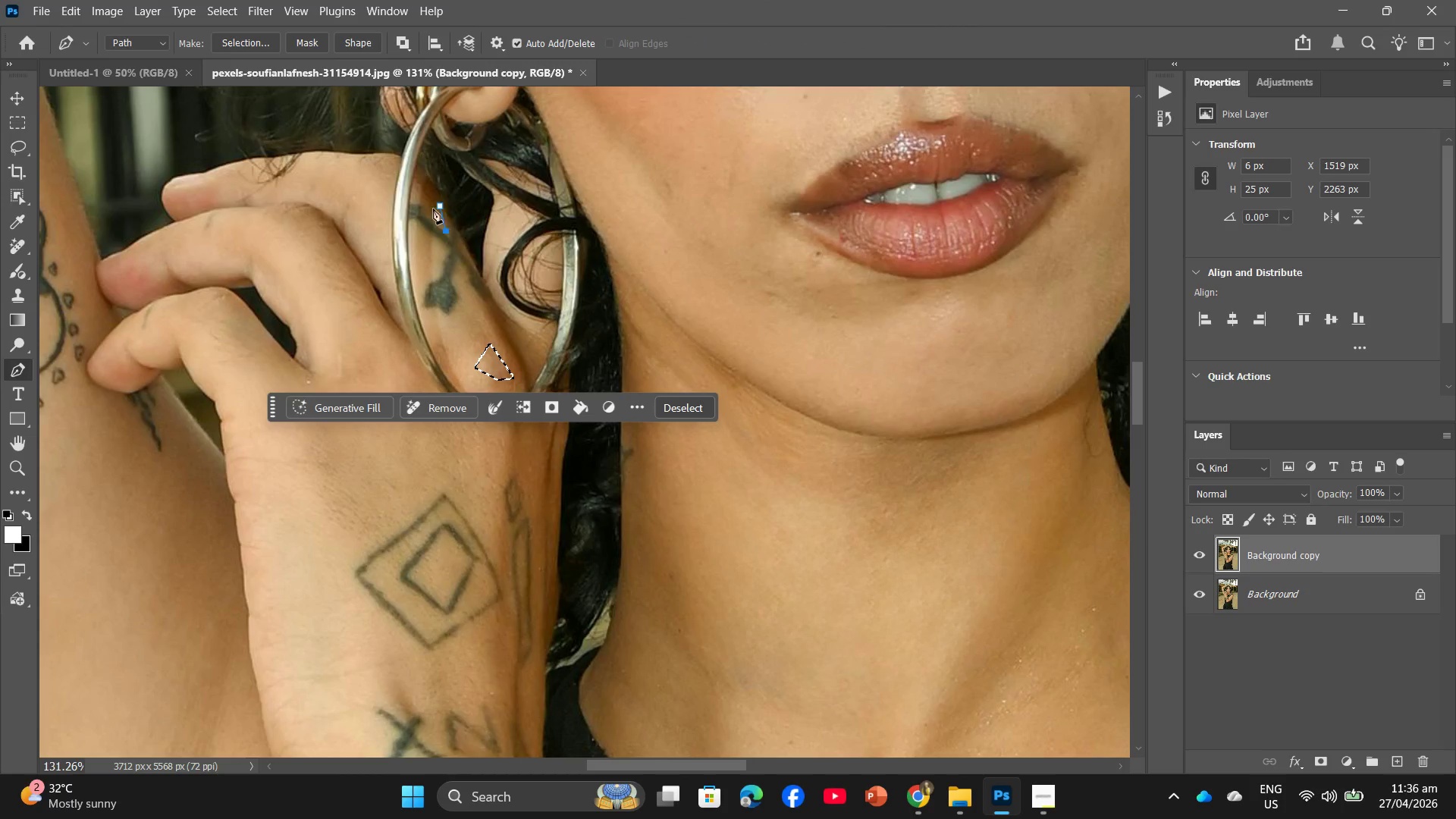 
triple_click([424, 202])
 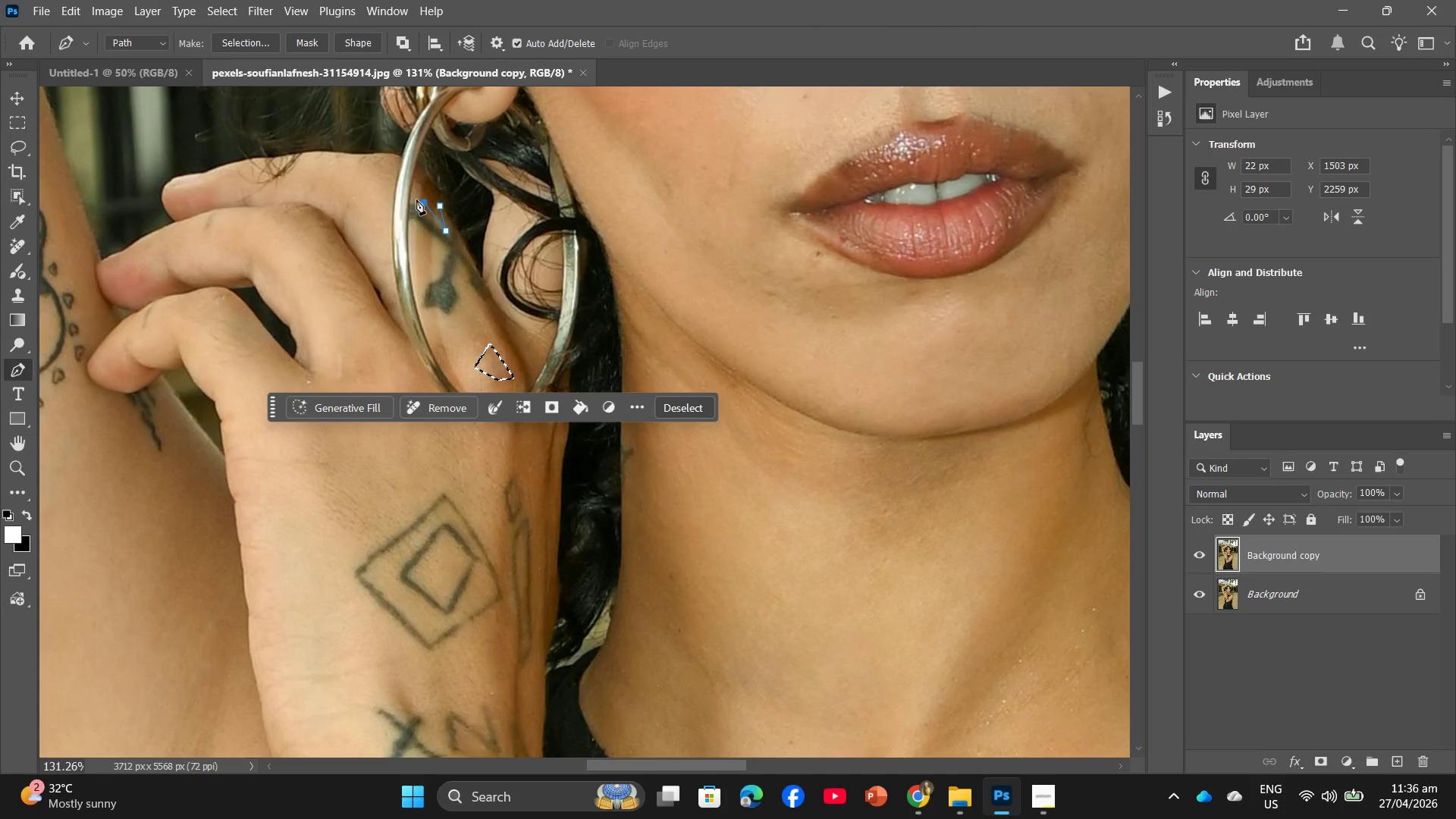 
left_click([416, 199])
 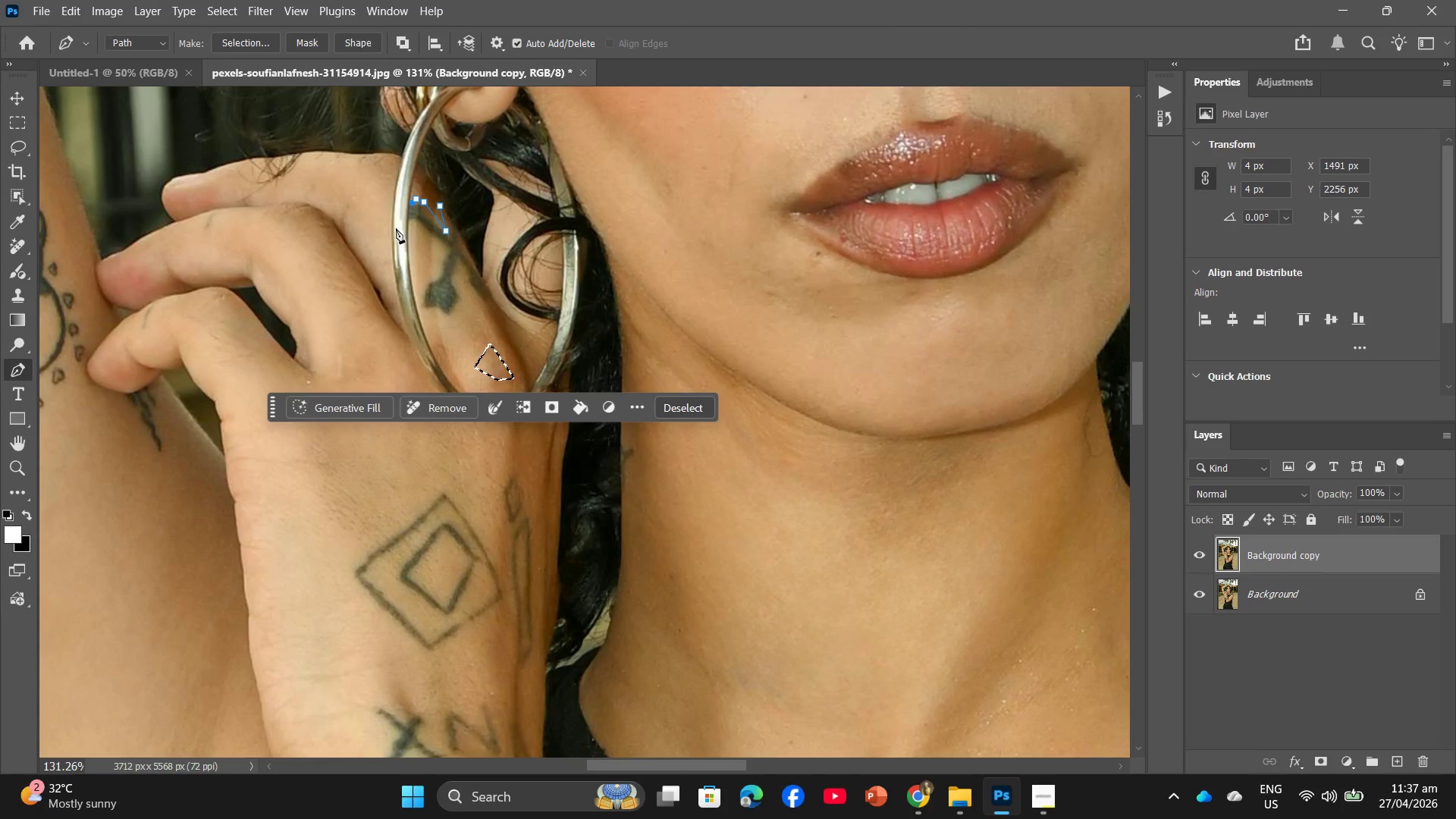 
left_click([410, 228])
 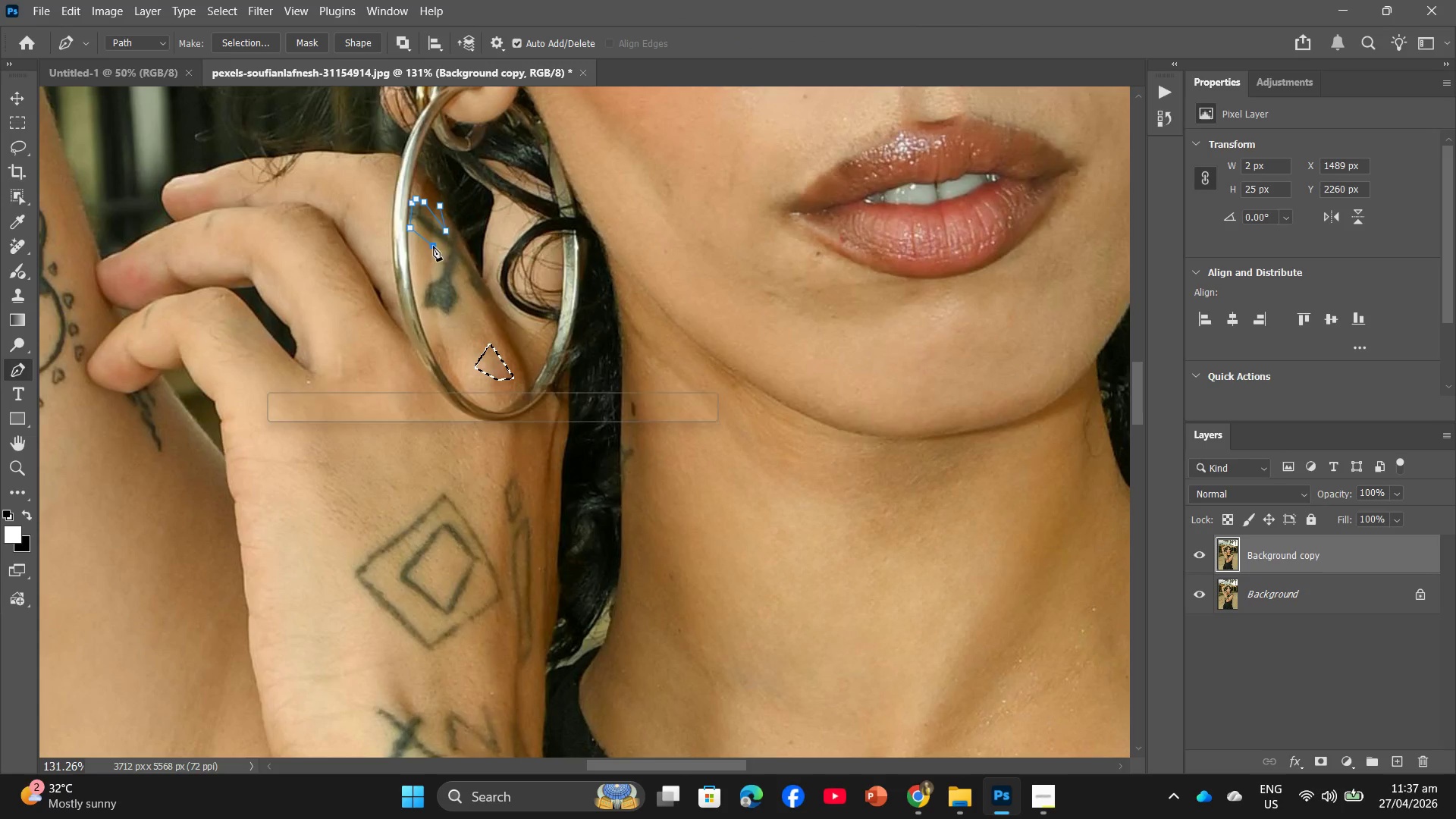 
double_click([441, 248])
 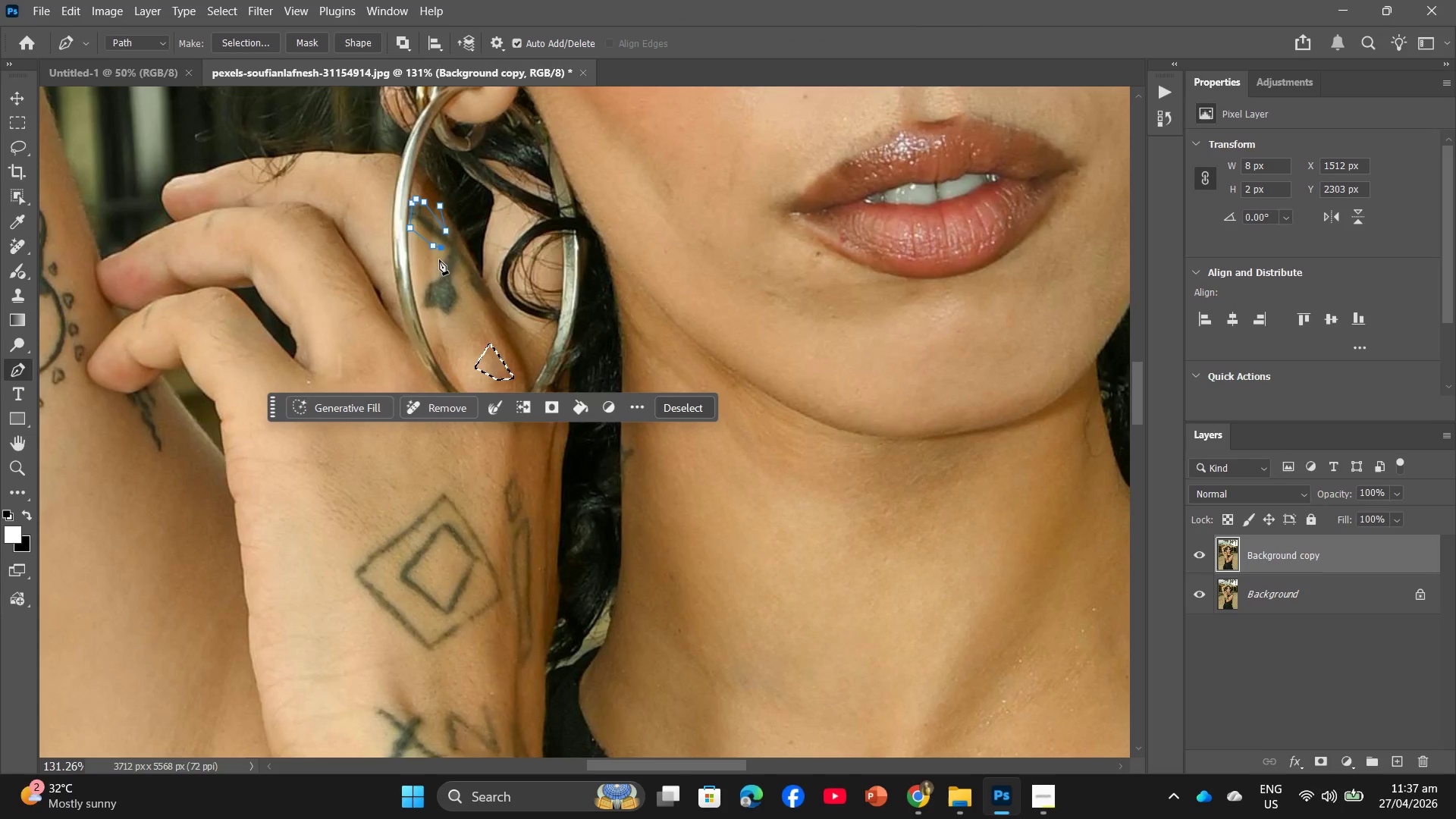 
left_click([437, 259])
 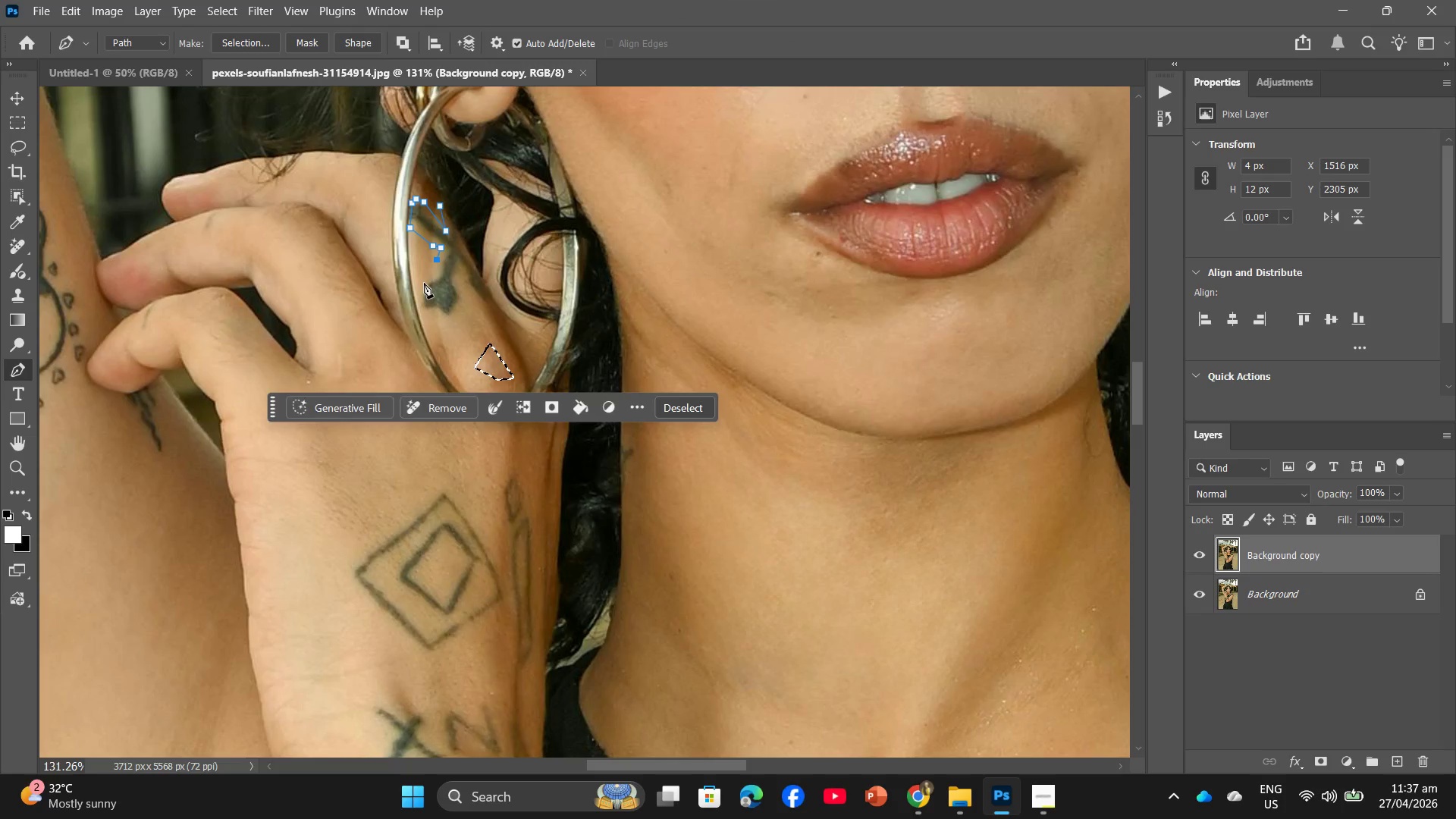 
left_click([424, 283])
 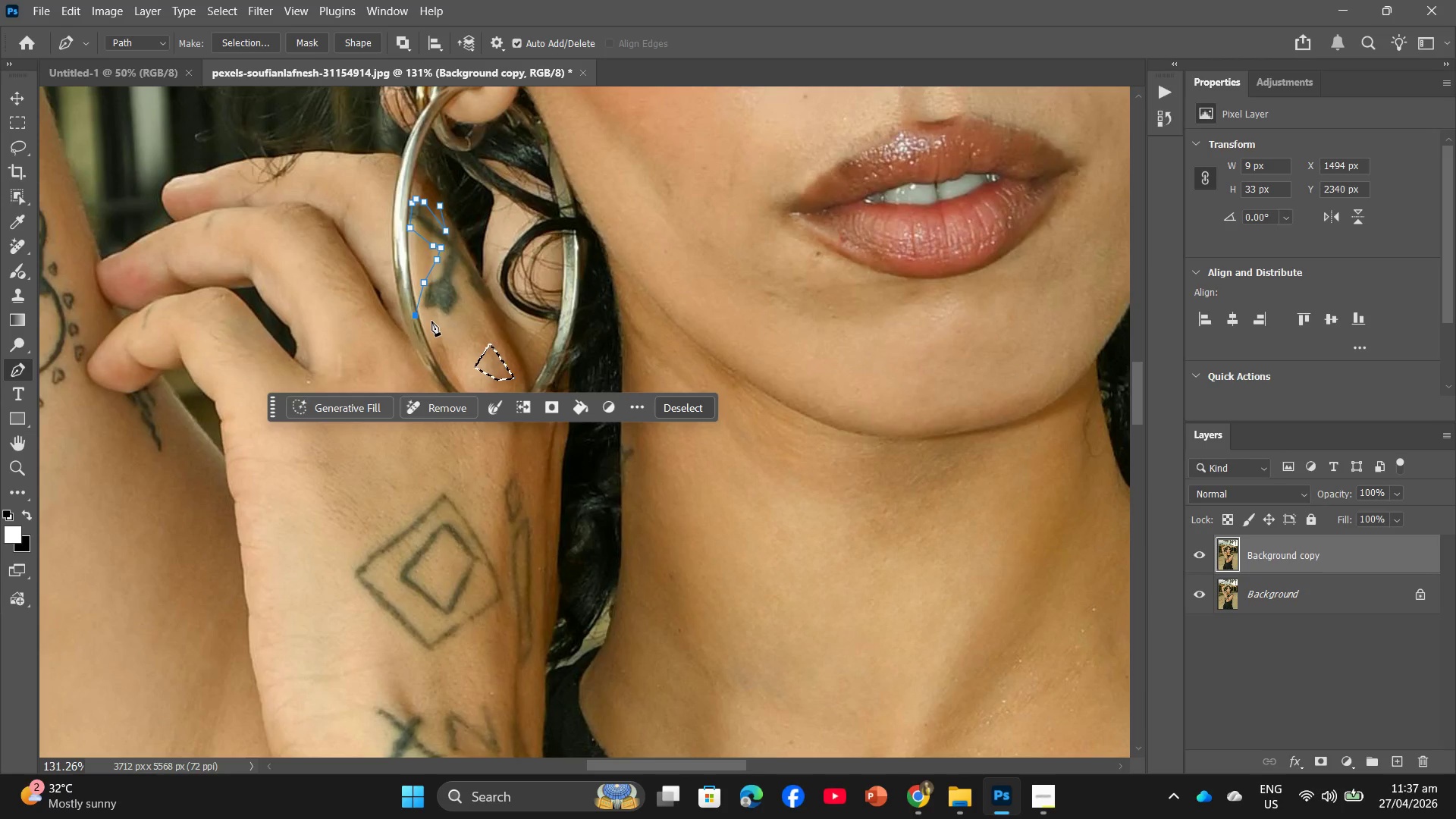 
key(Control+ControlLeft)
 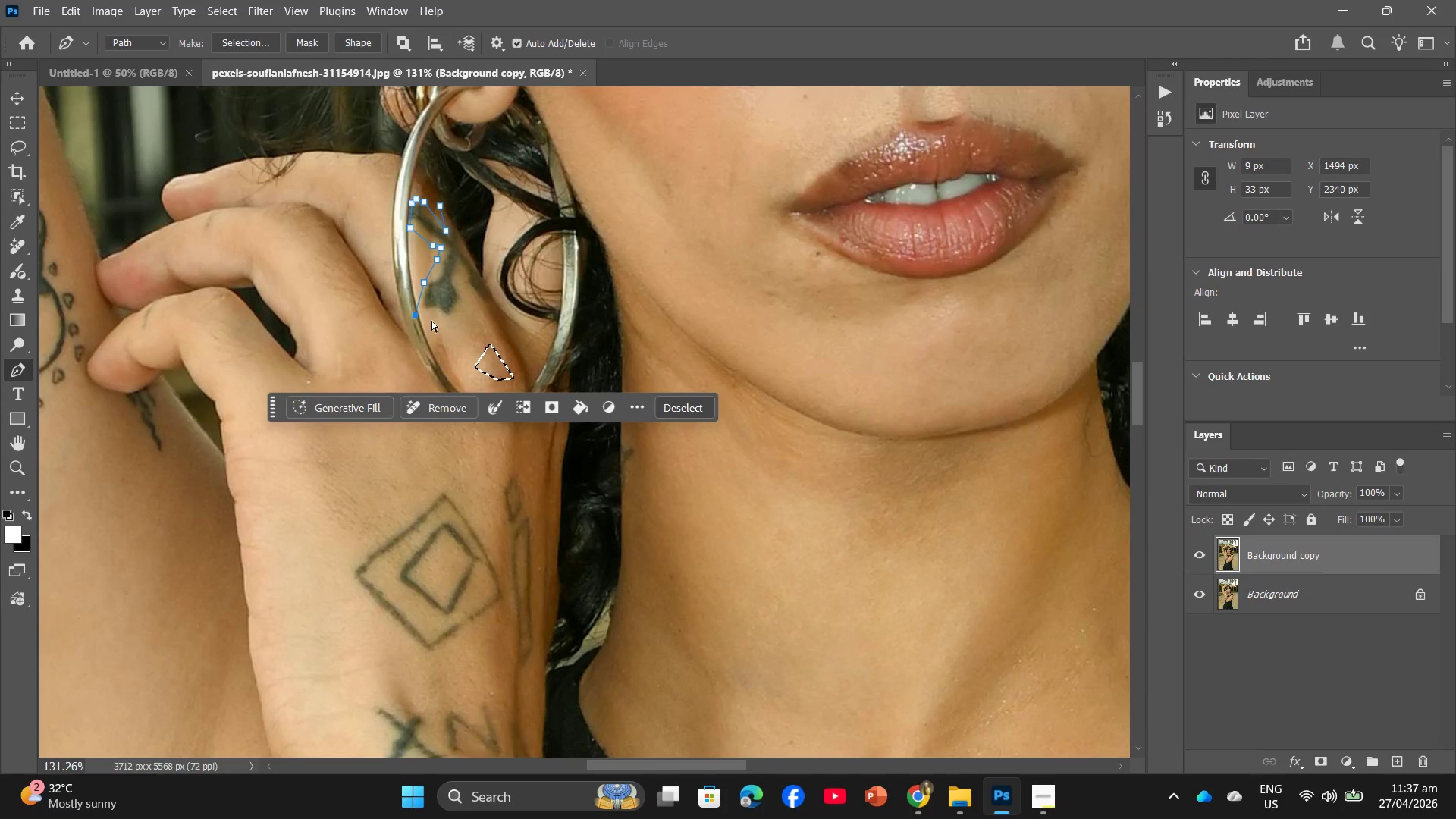 
key(Control+Z)
 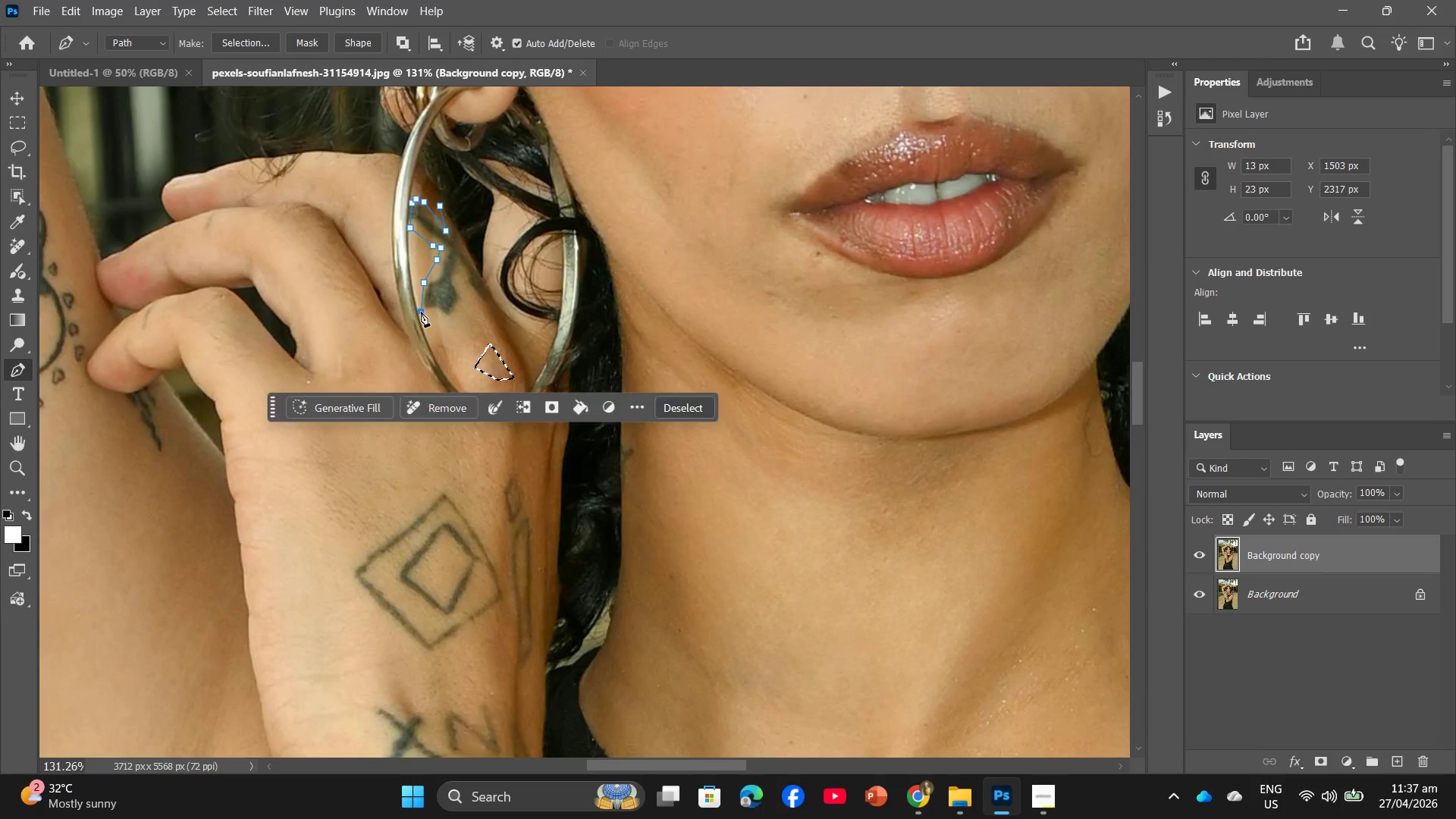 
double_click([437, 318])
 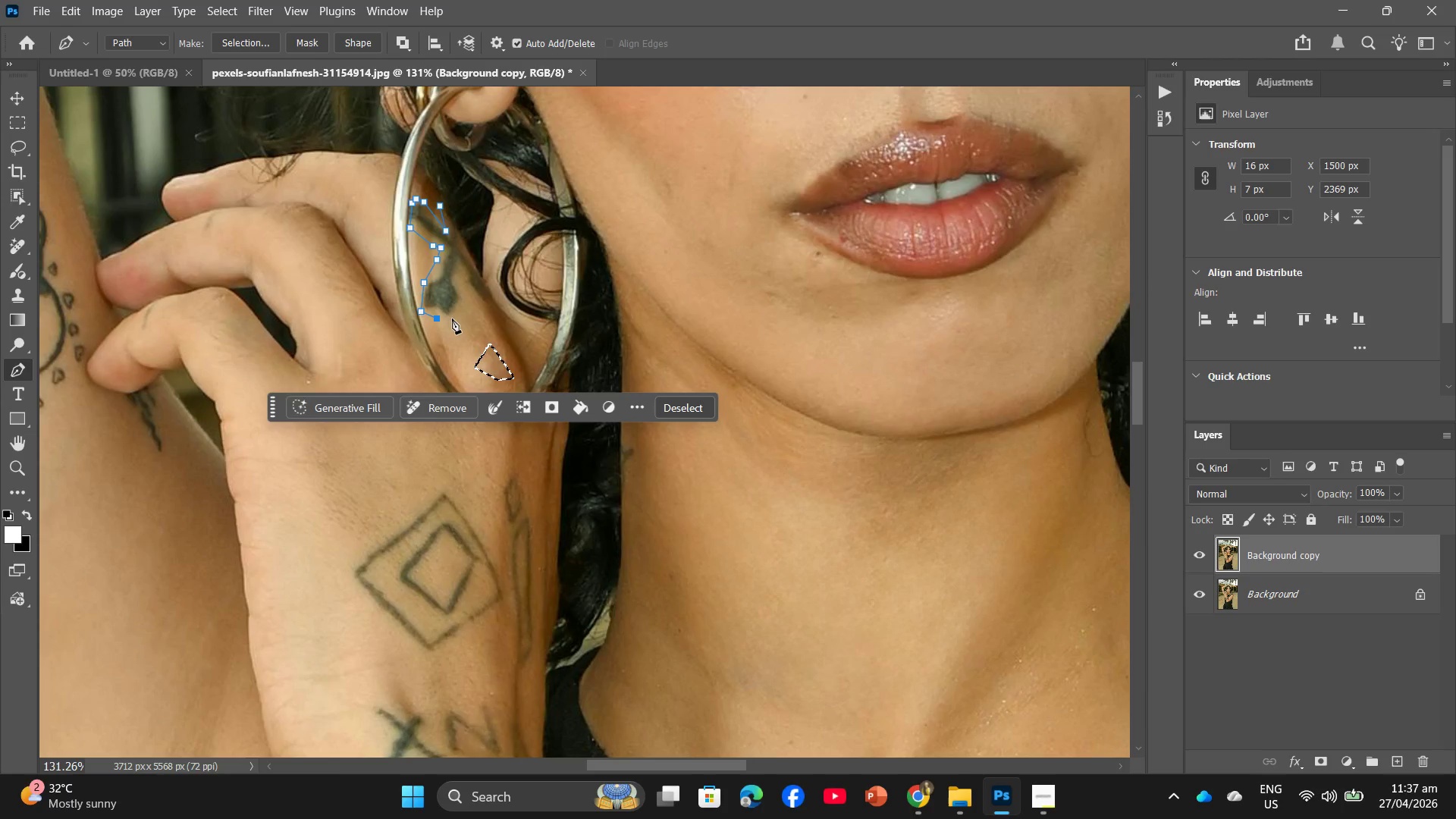 
left_click([452, 318])
 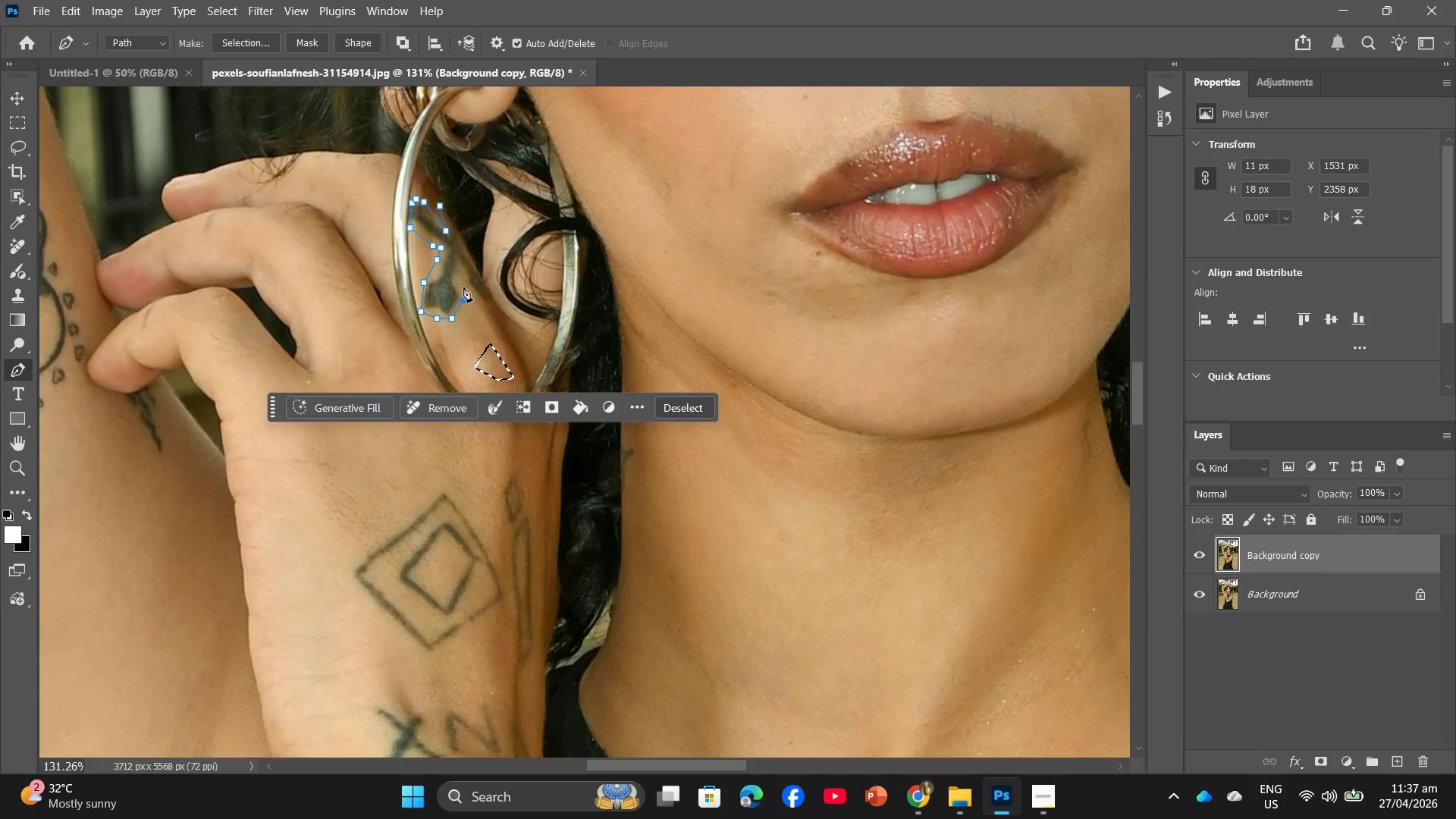 
double_click([463, 280])
 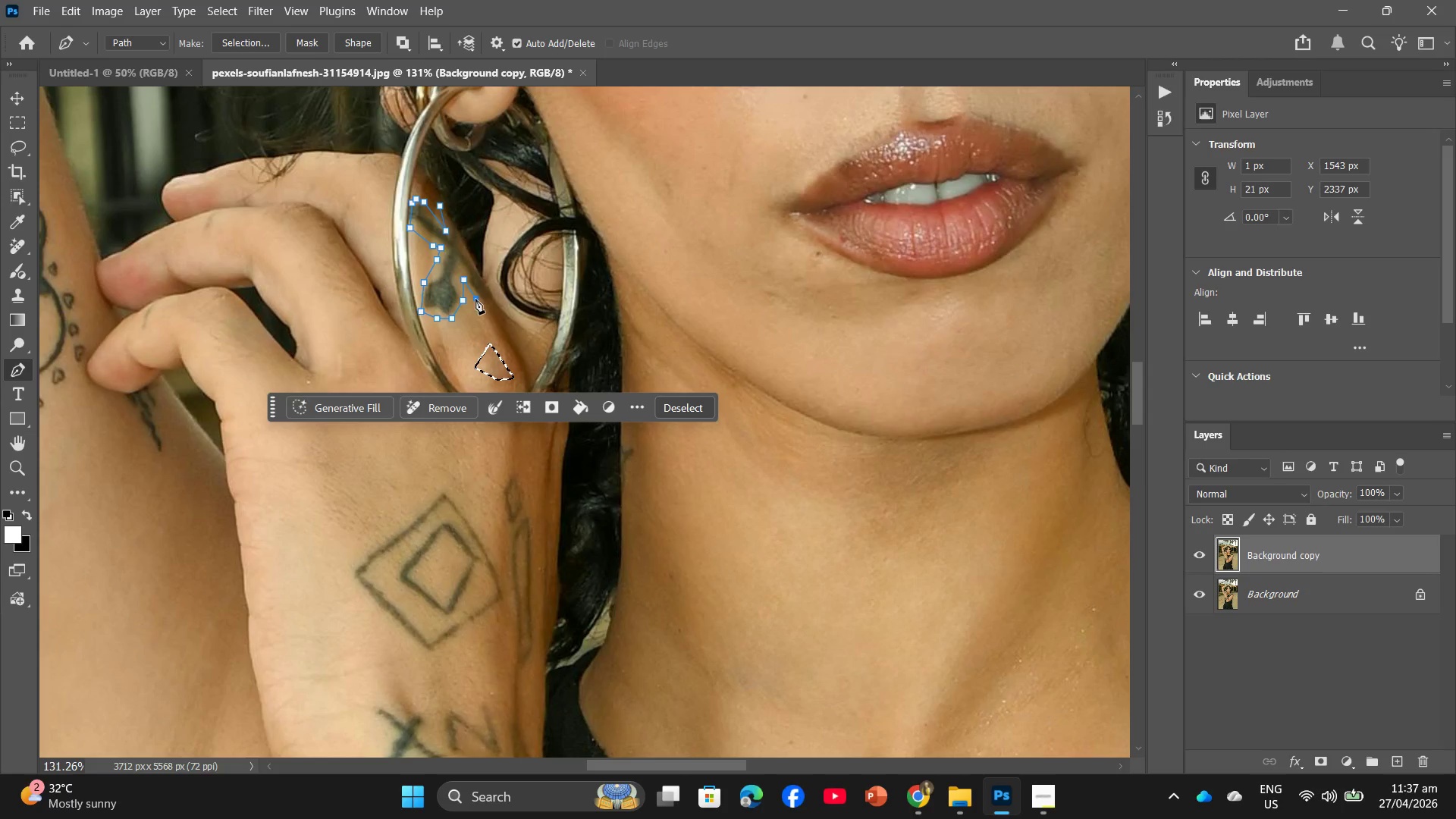 
double_click([488, 307])
 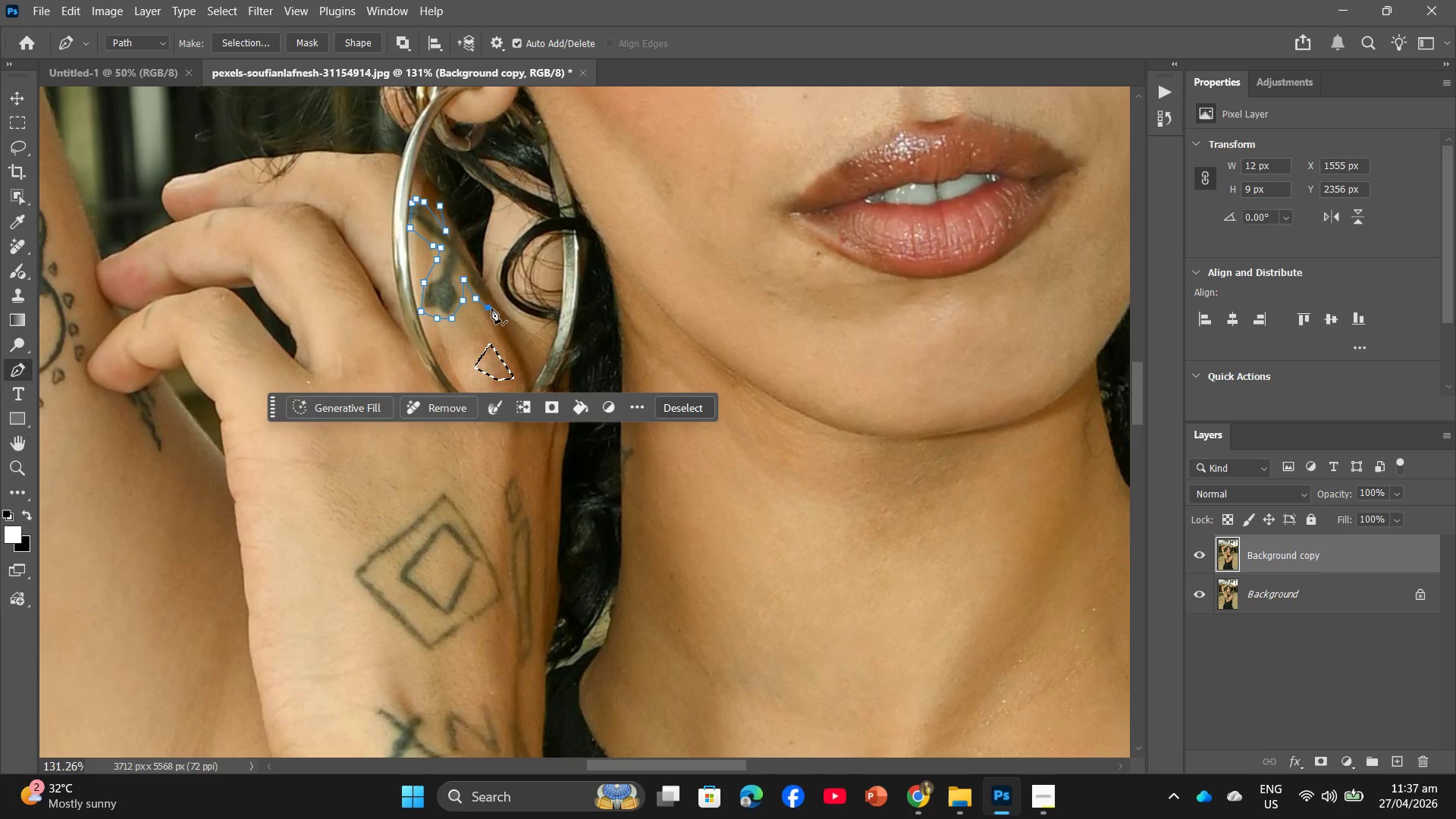 
left_click([494, 308])
 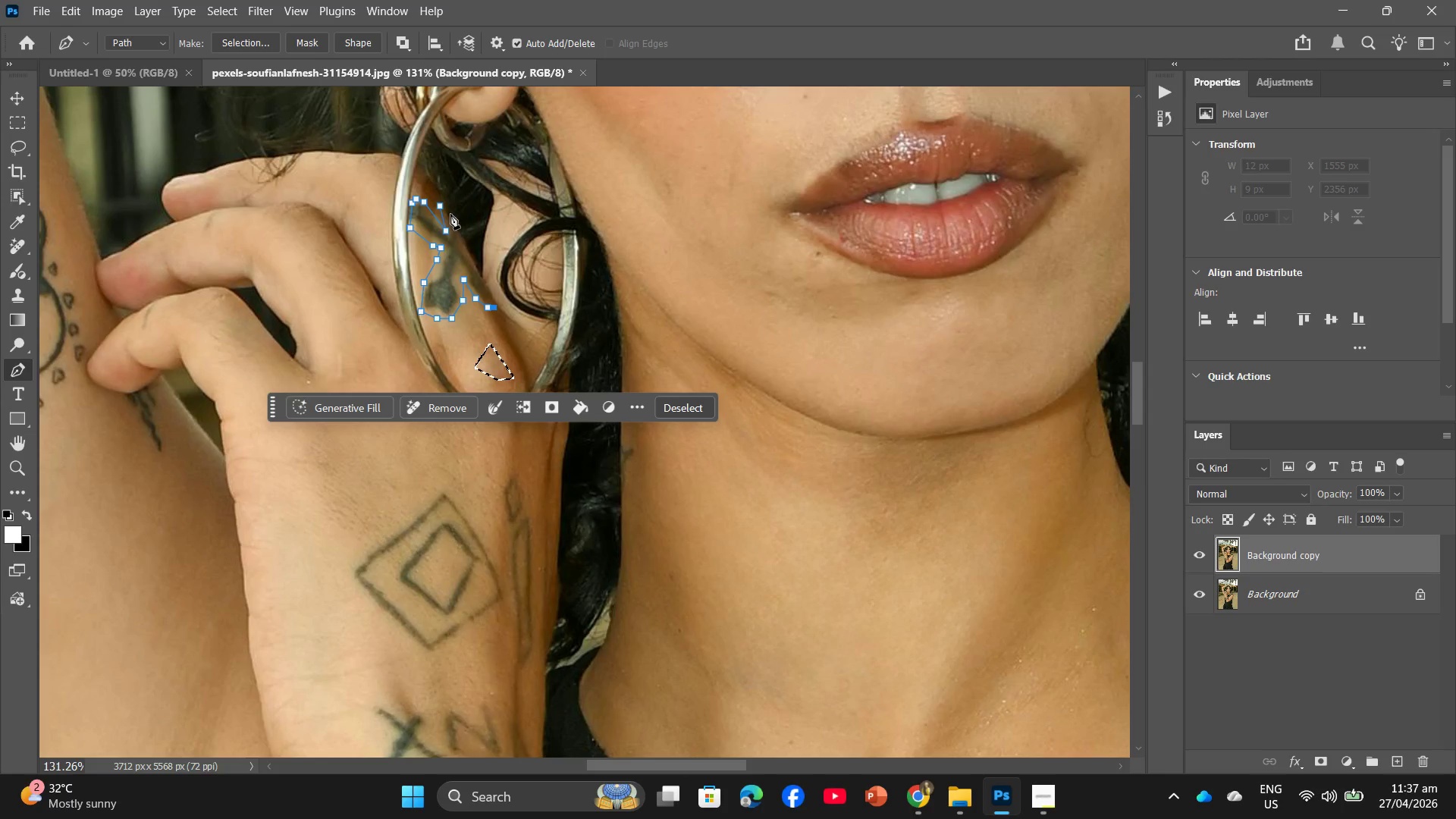 
left_click([450, 212])
 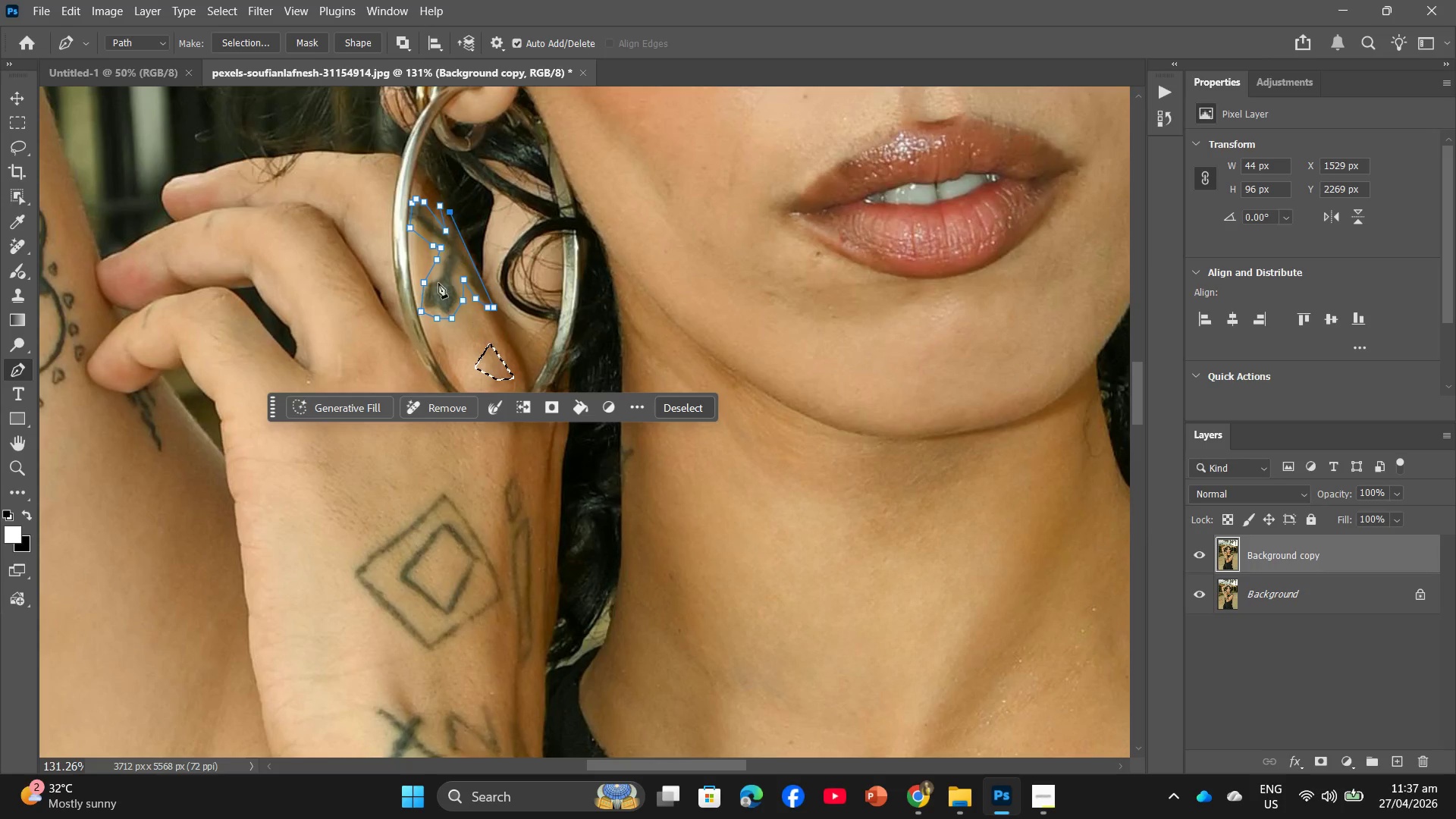 
right_click([458, 278])
 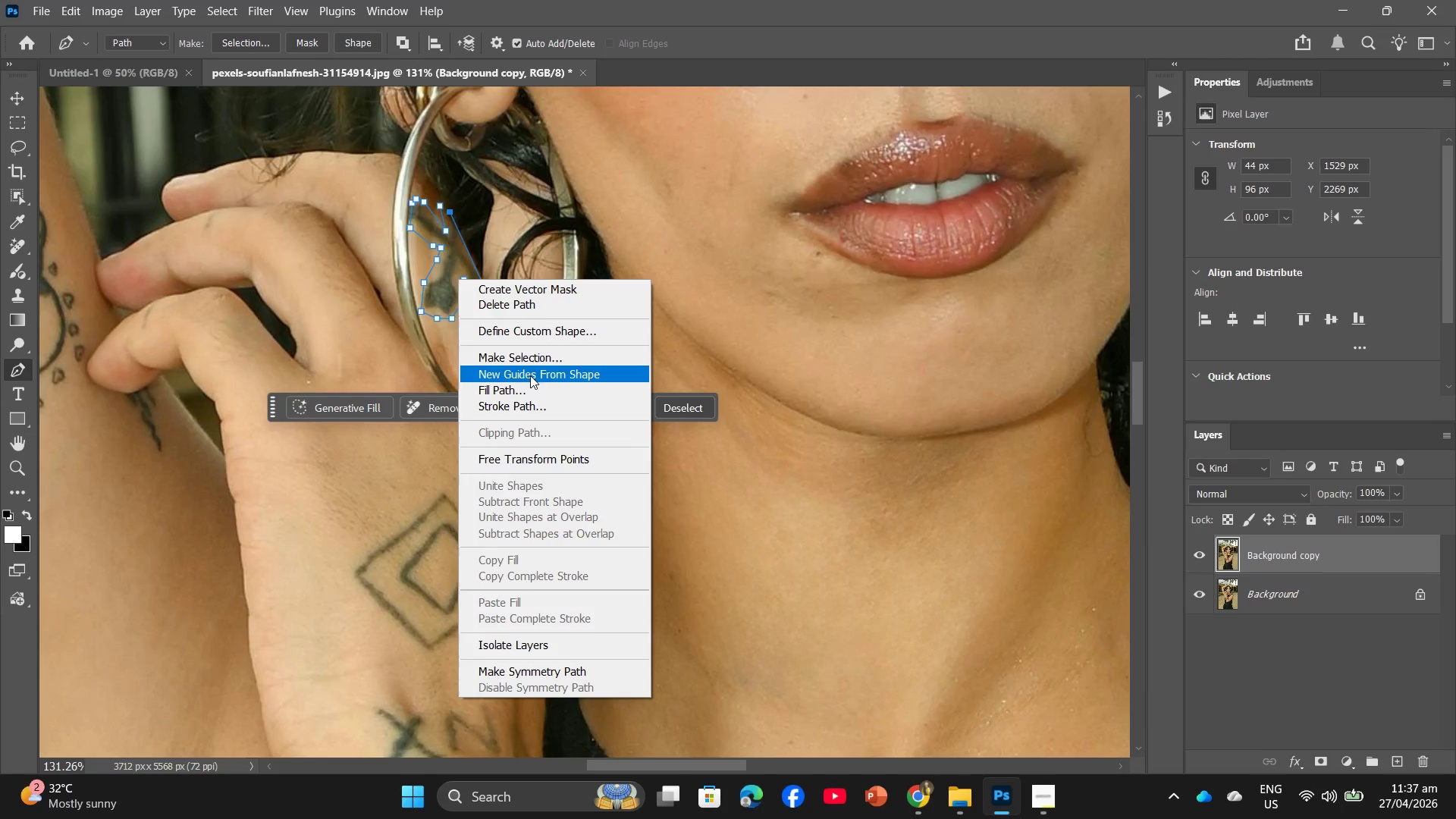 
left_click([527, 364])
 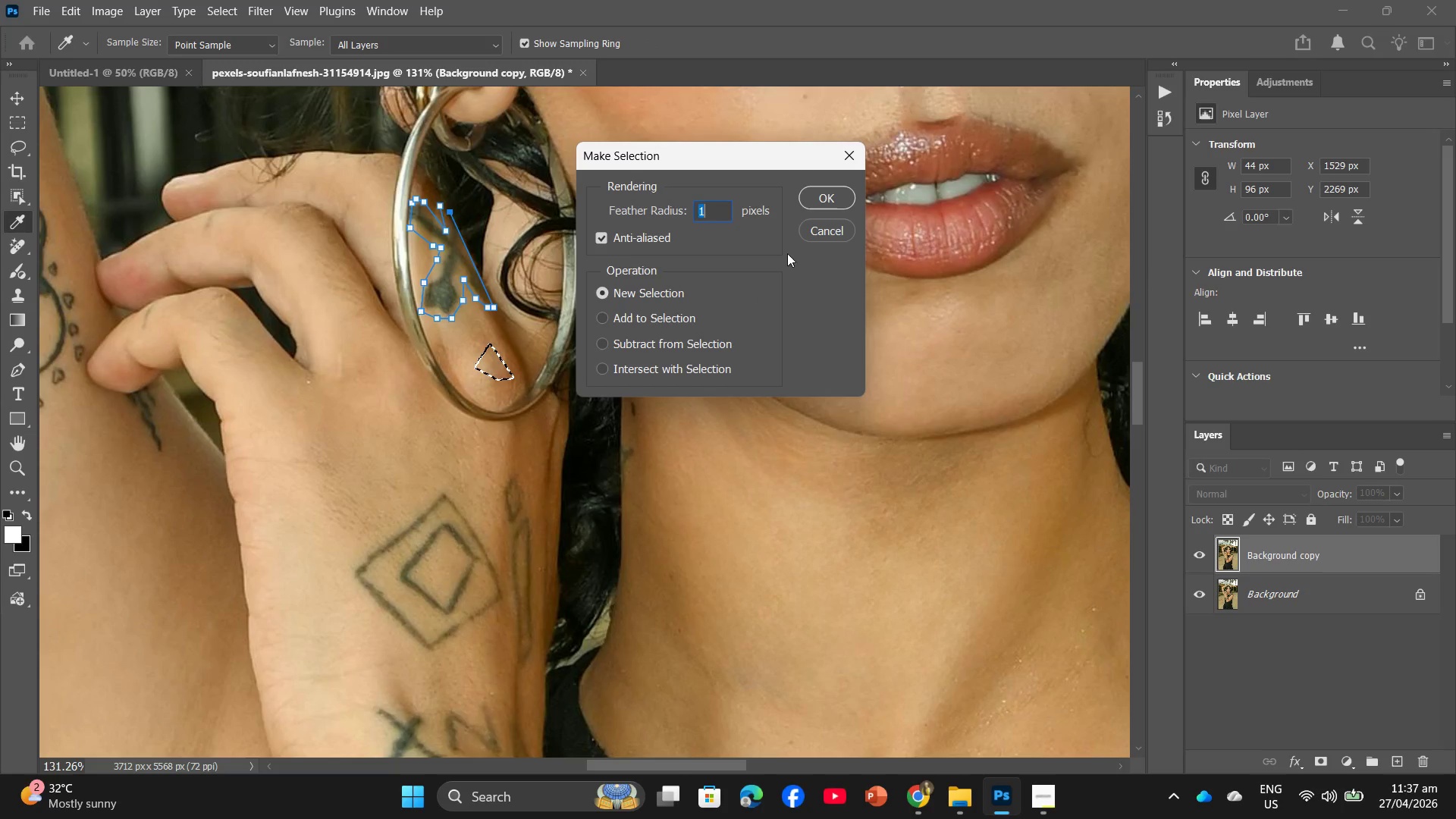 
left_click([816, 199])
 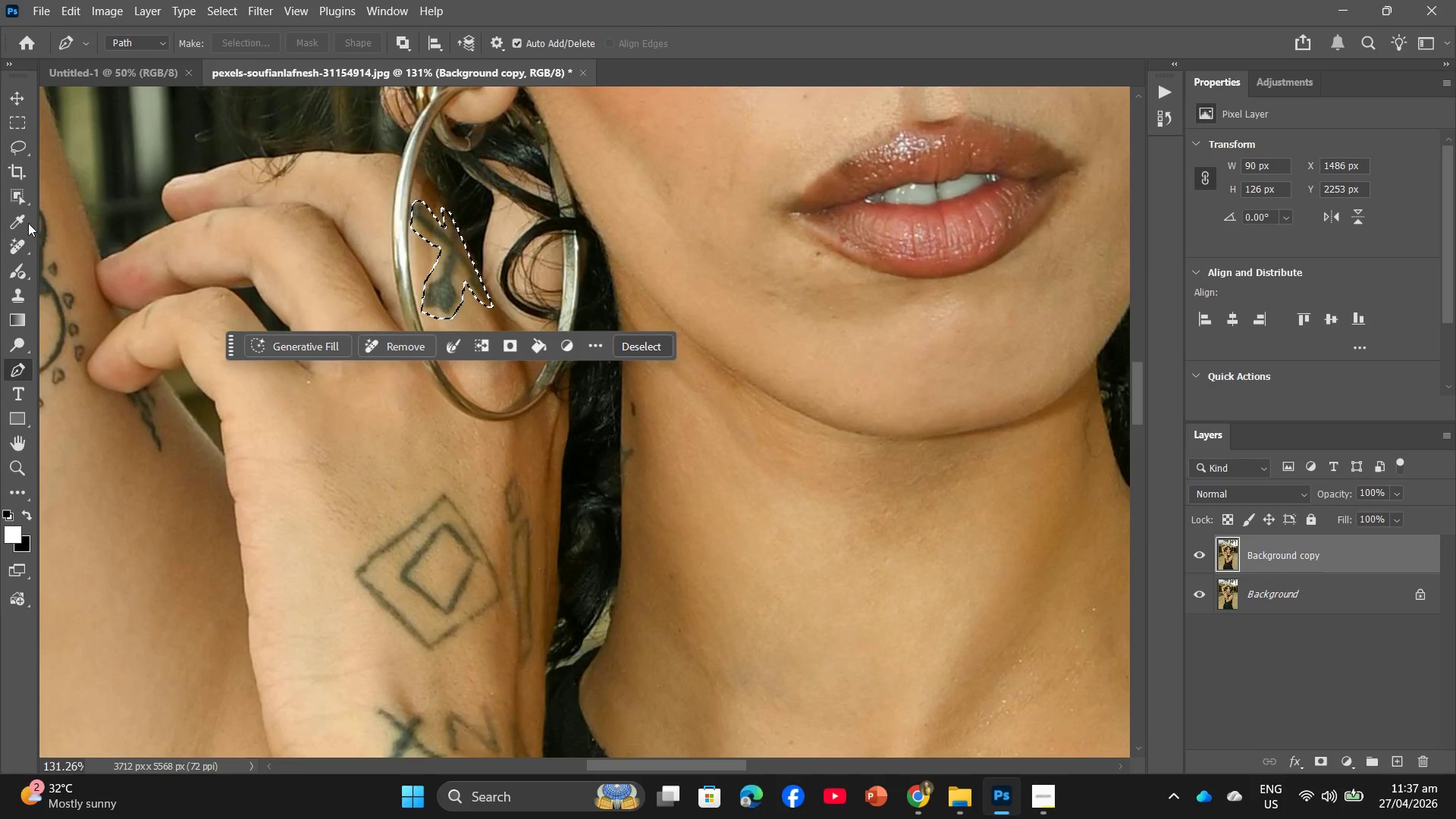 
left_click([17, 237])
 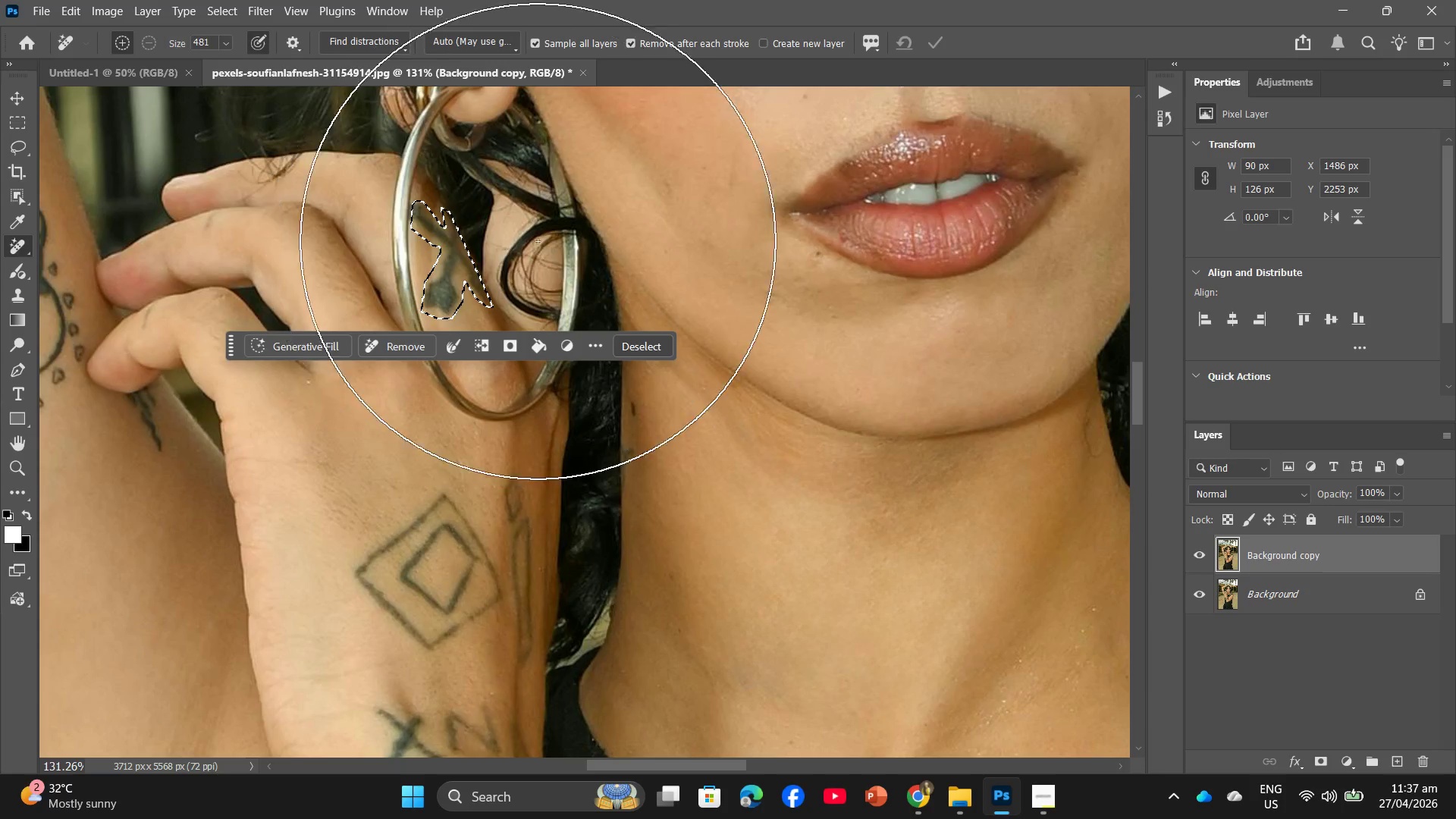 
left_click_drag(start_coordinate=[513, 256], to_coordinate=[600, 324])
 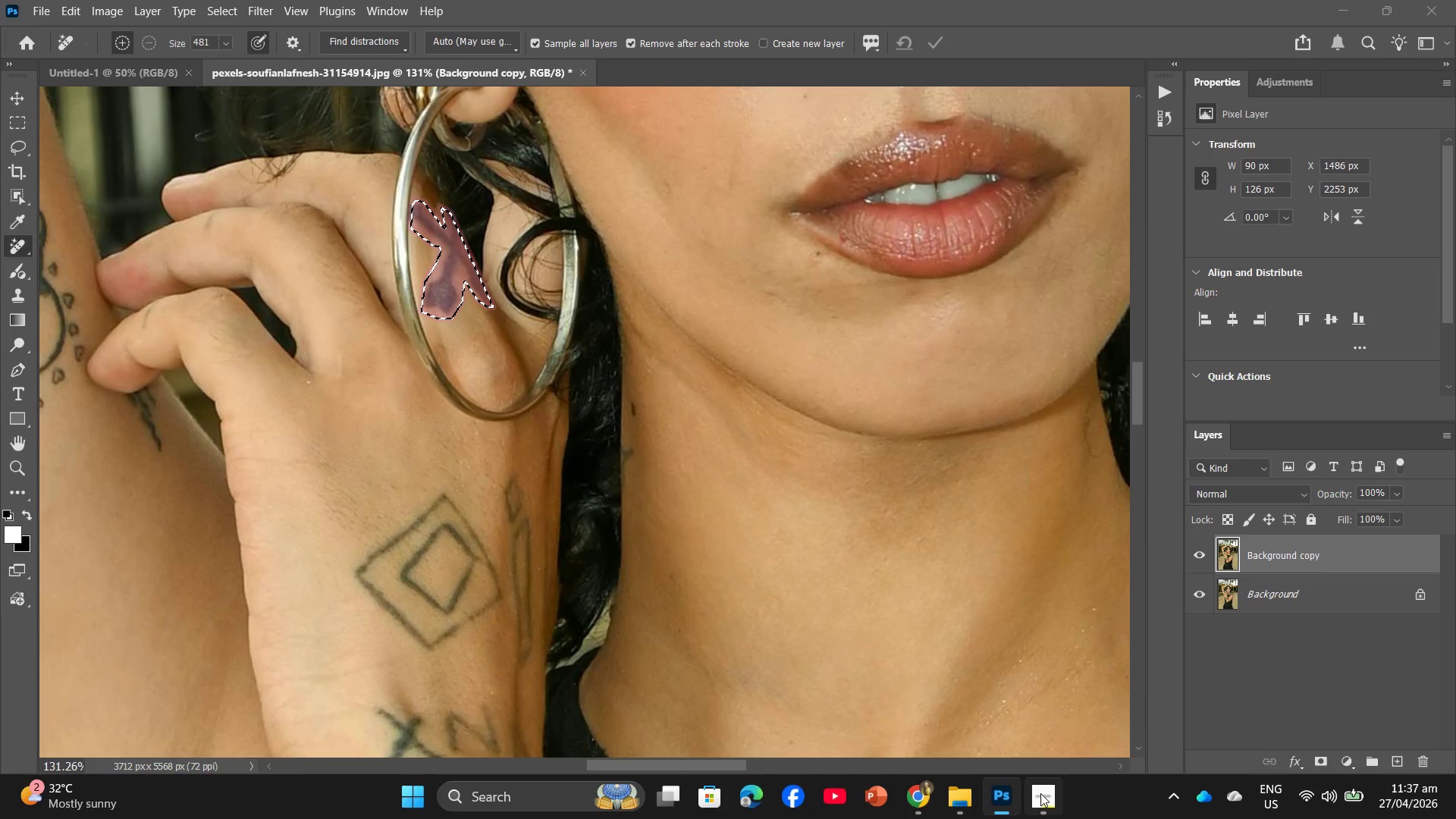 
left_click([1040, 793])